 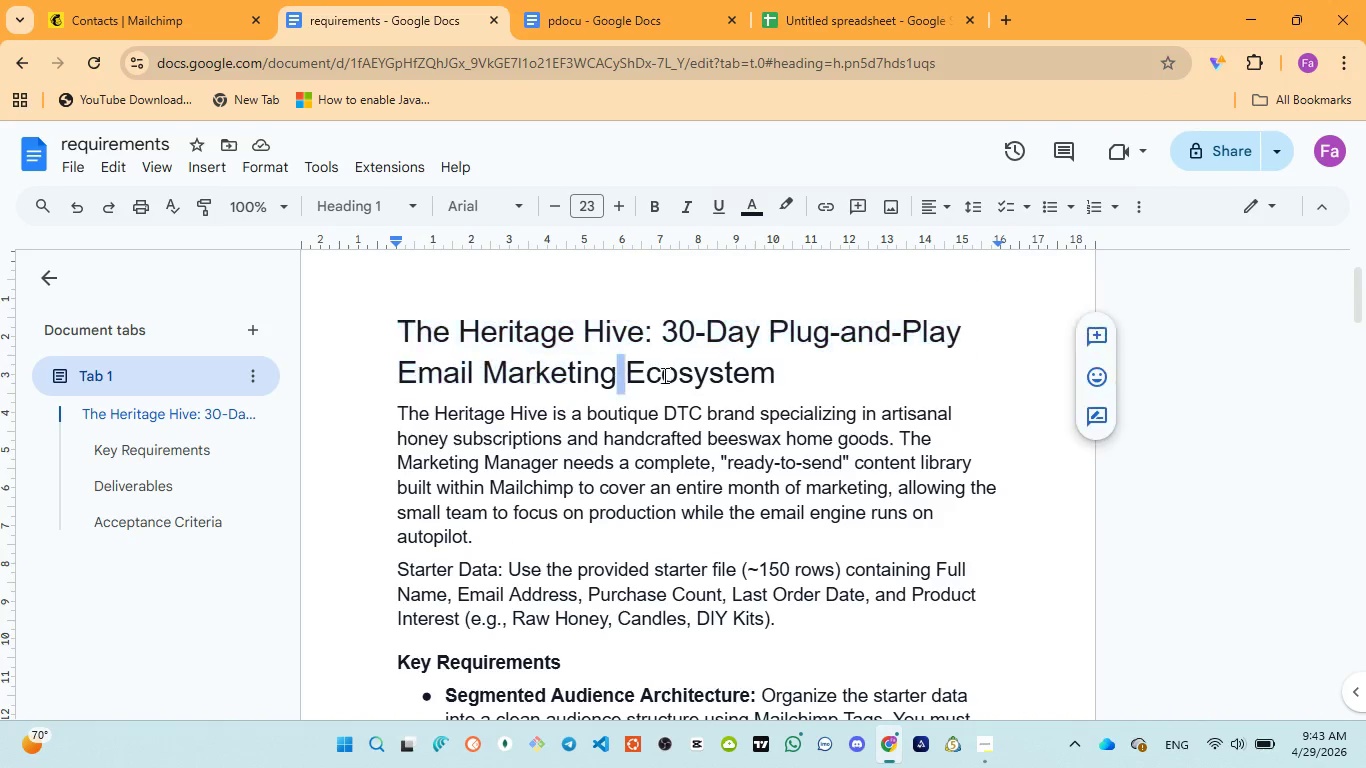 
left_click_drag(start_coordinate=[619, 369], to_coordinate=[806, 386])
 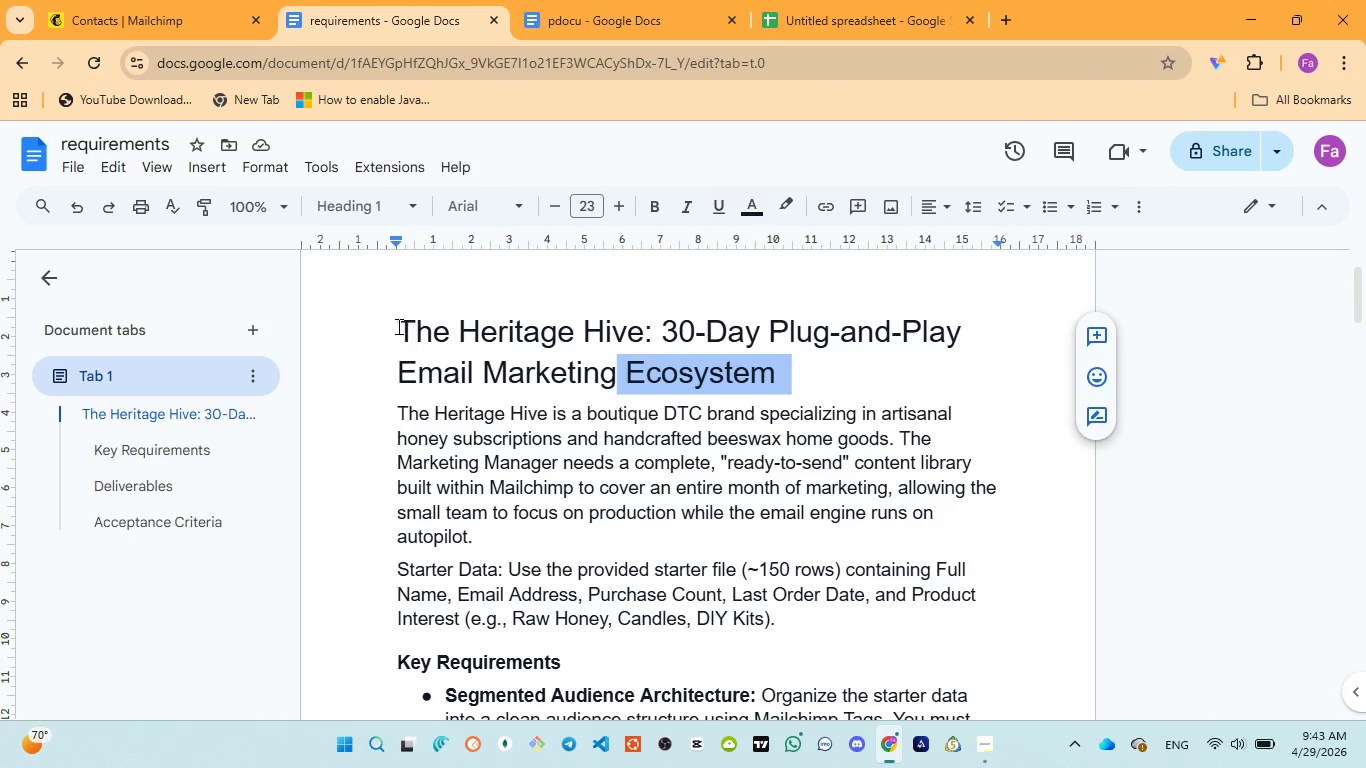 
left_click_drag(start_coordinate=[397, 326], to_coordinate=[782, 382])
 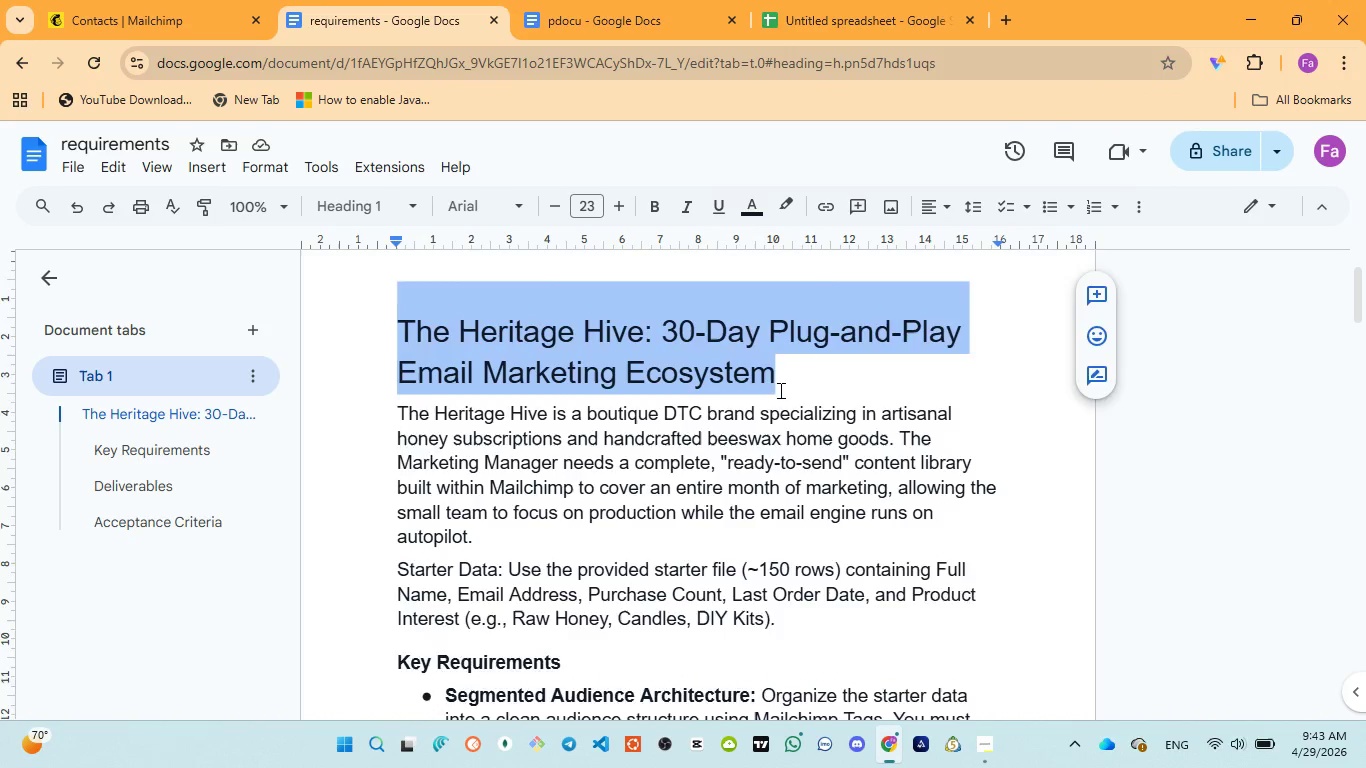 
scroll: coordinate [779, 390], scroll_direction: down, amount: 1.0
 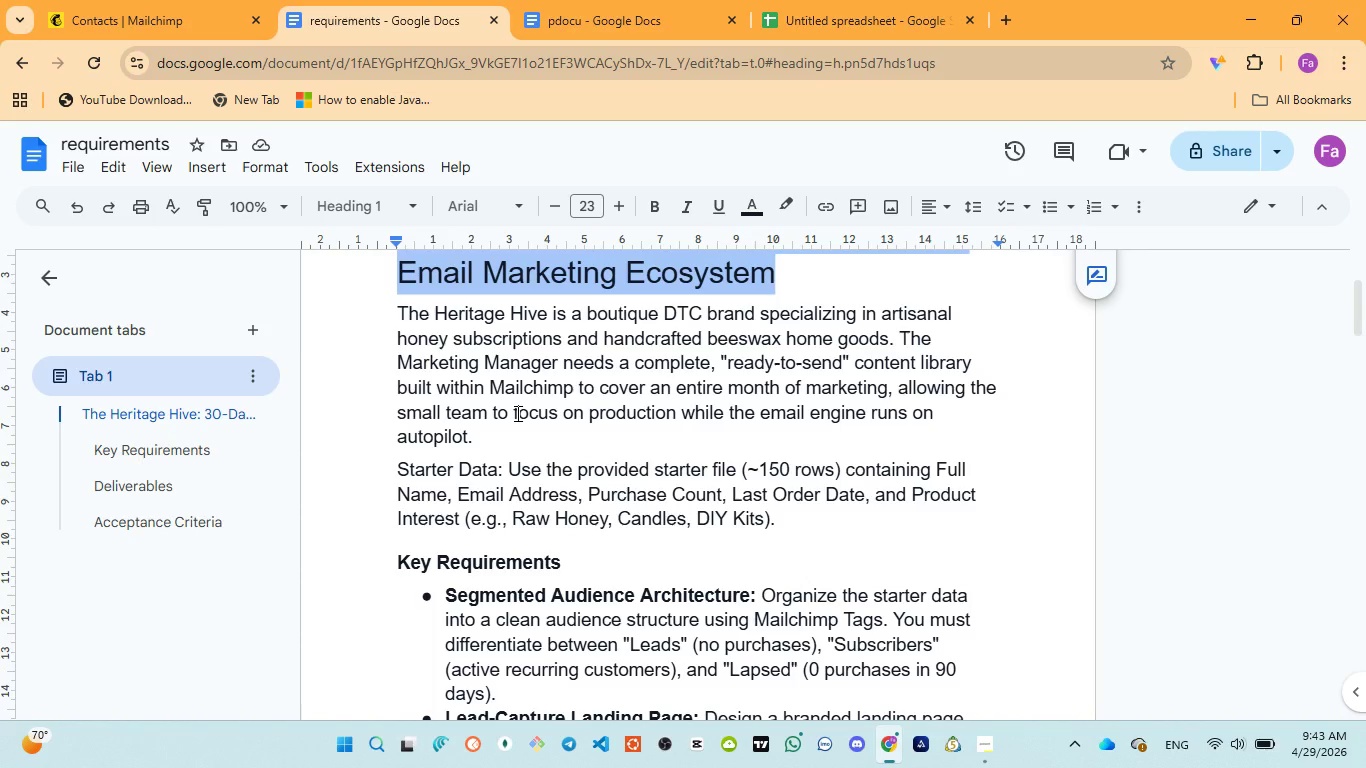 
wait(6.59)
 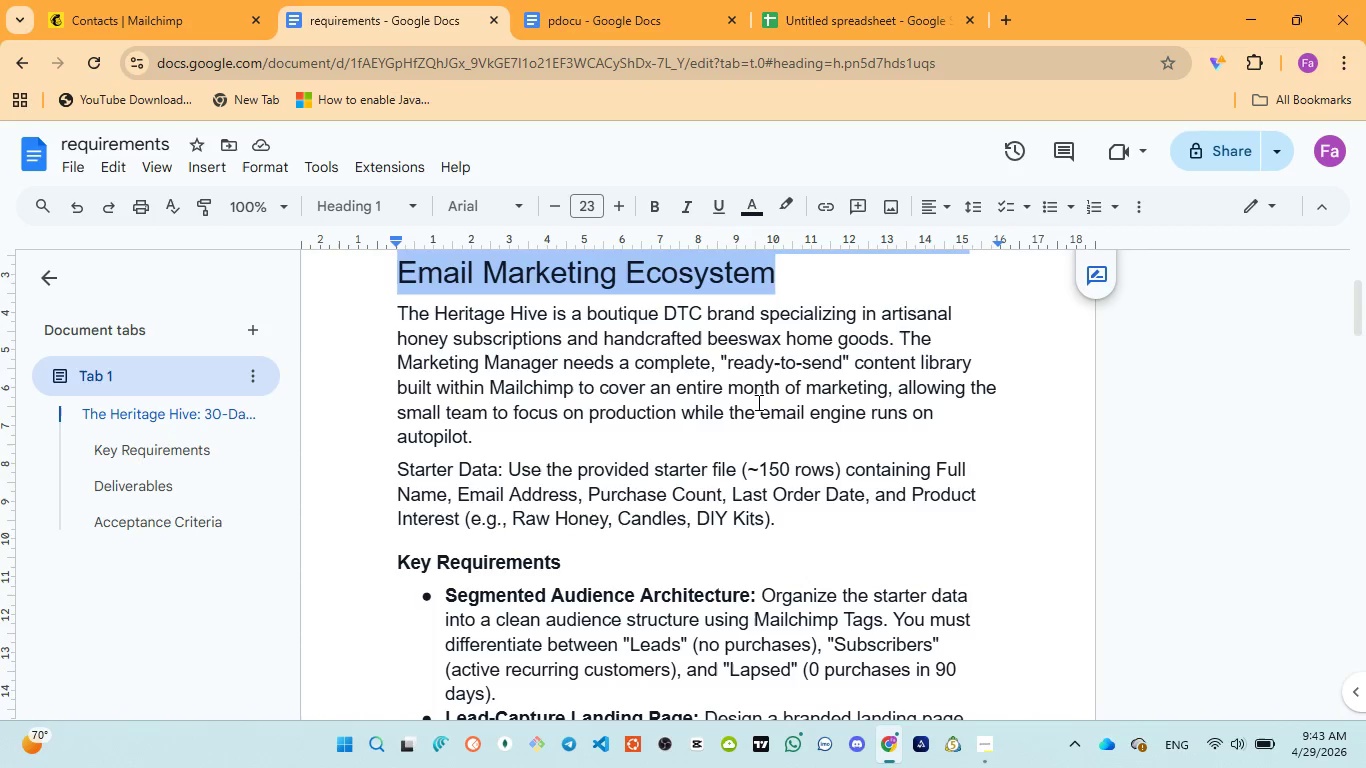 
left_click([394, 314])
 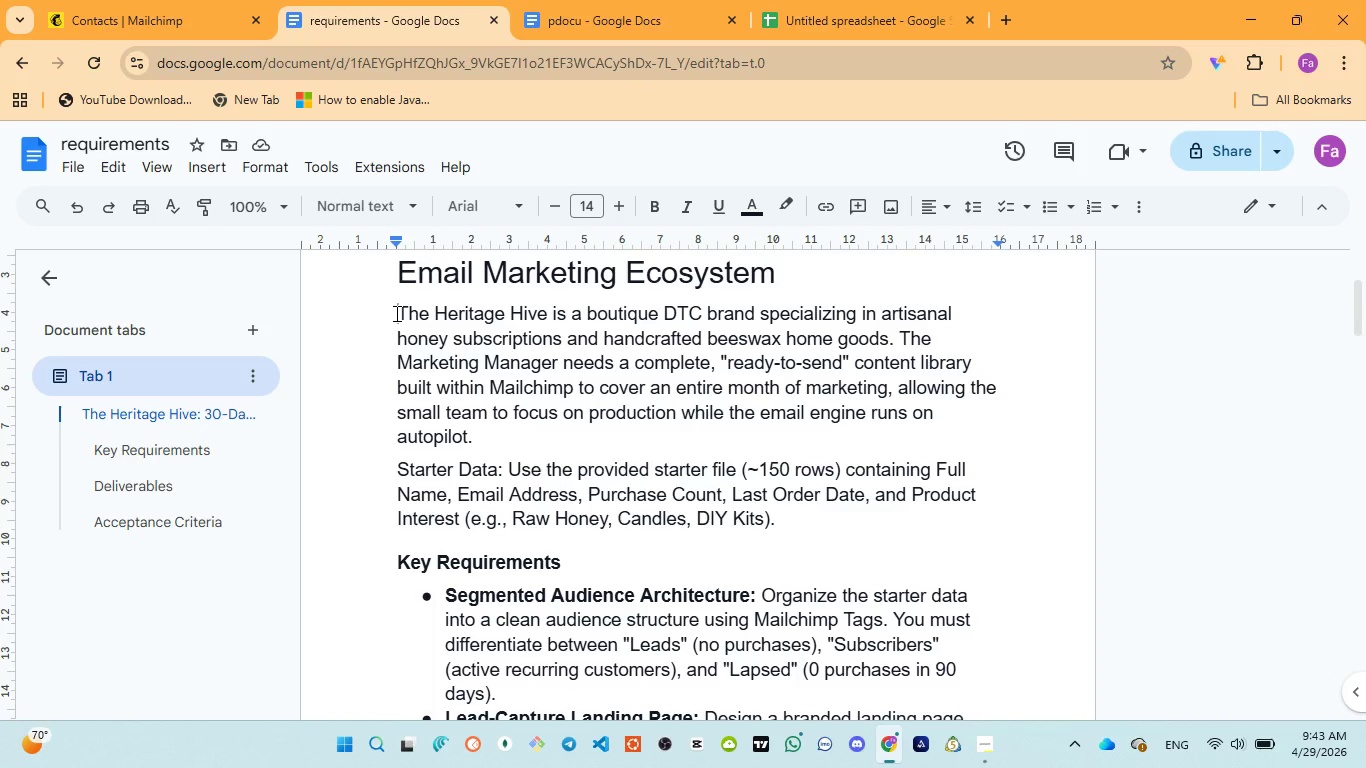 
wait(7.34)
 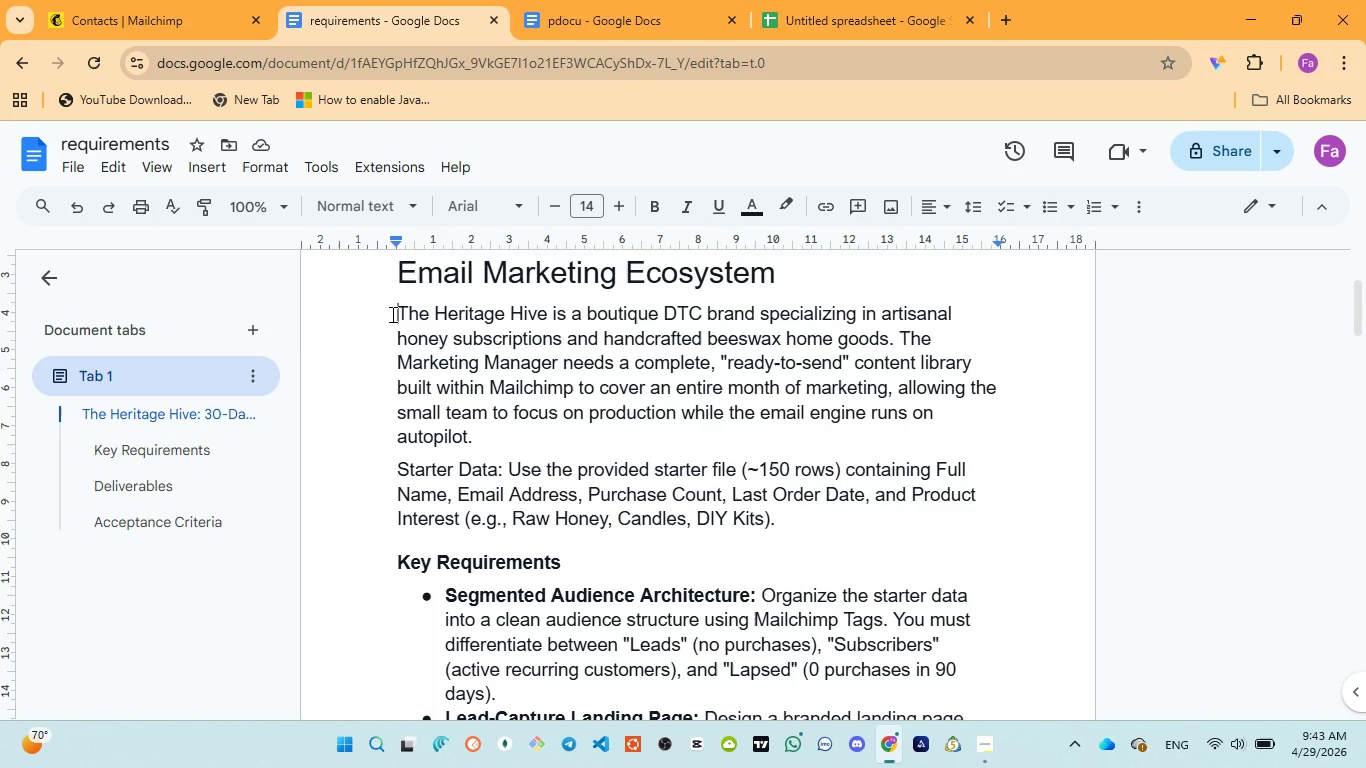 
scroll: coordinate [395, 313], scroll_direction: down, amount: 1.0
 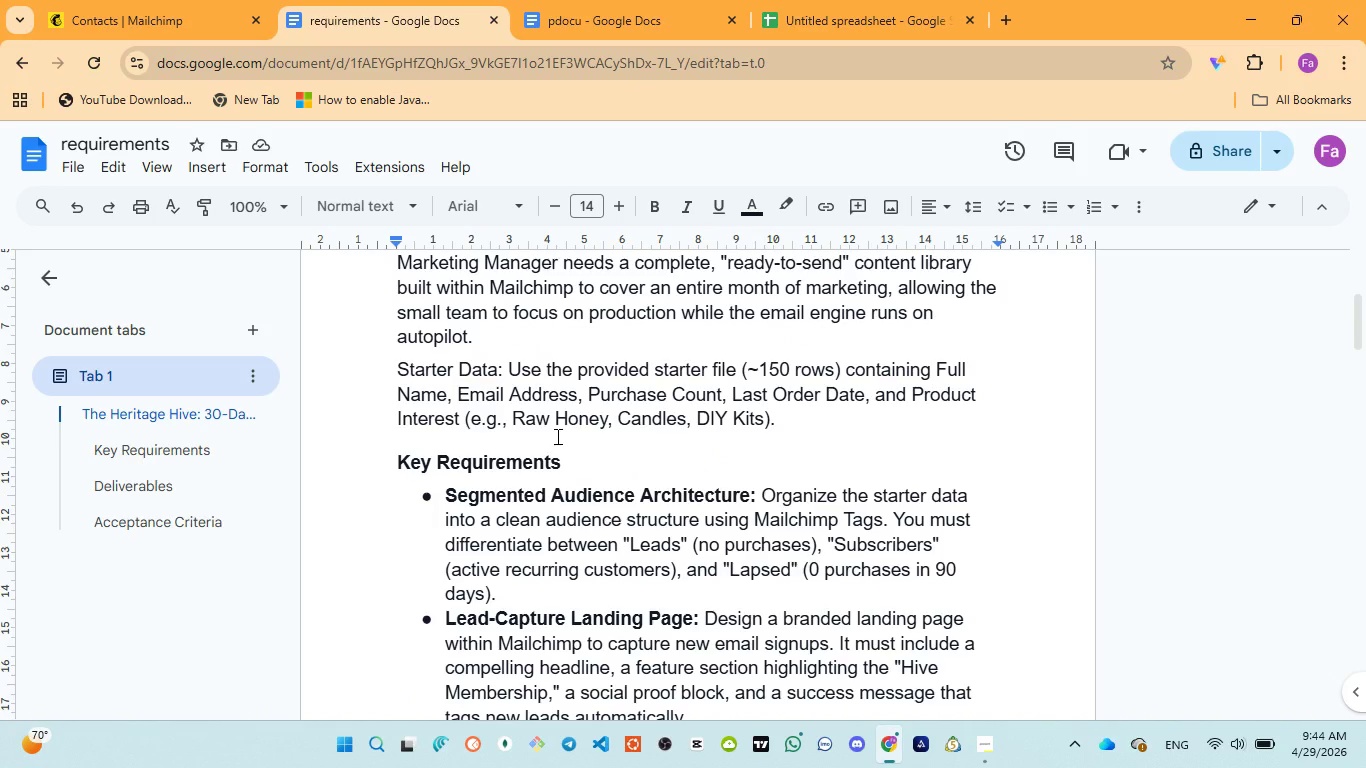 
wait(9.38)
 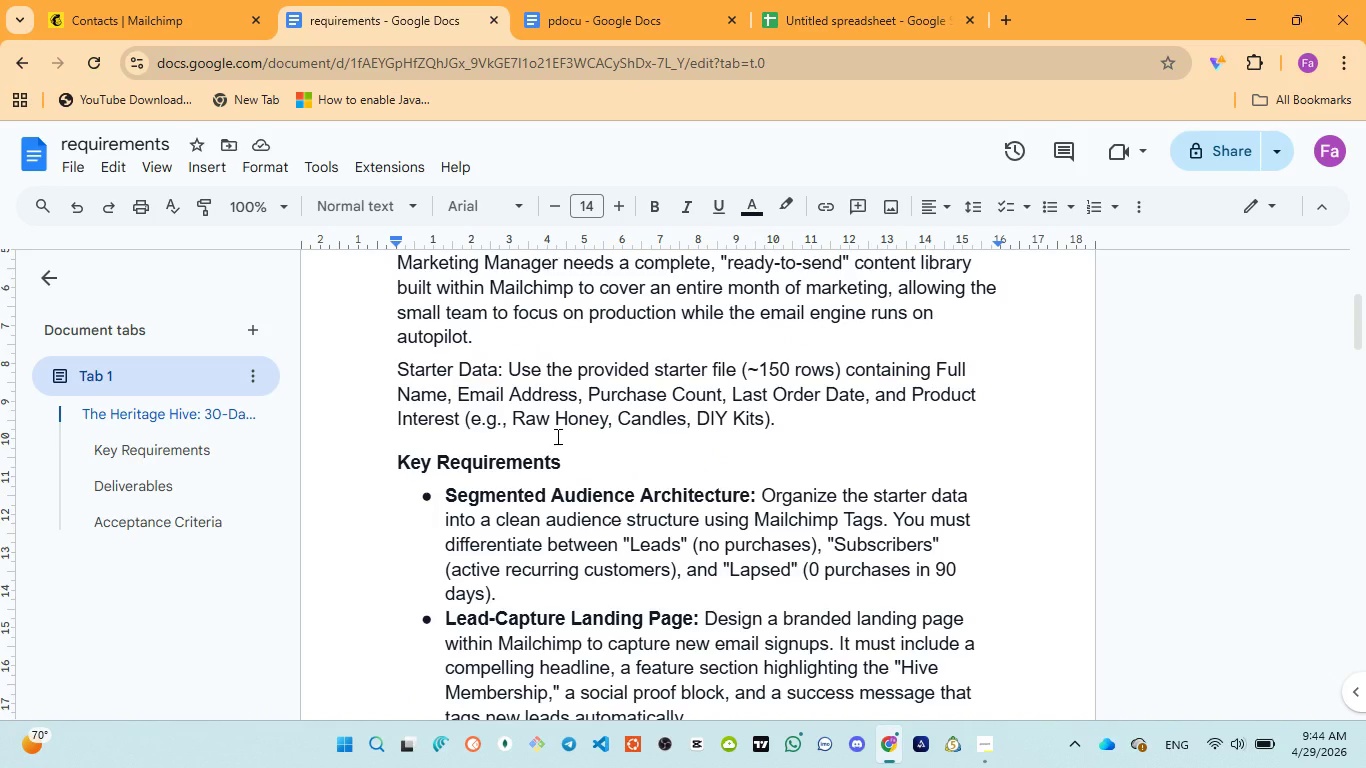 
scroll: coordinate [584, 484], scroll_direction: down, amount: 5.0
 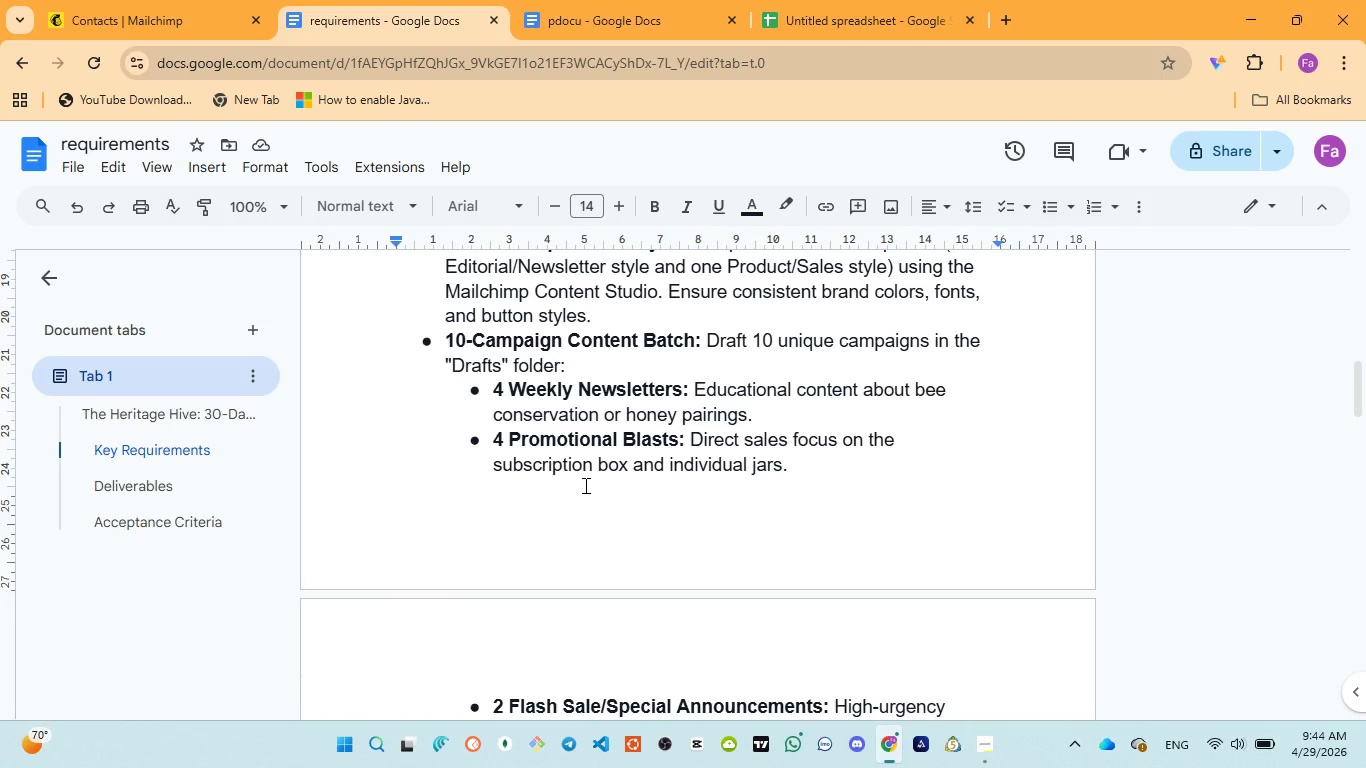 
scroll: coordinate [583, 485], scroll_direction: down, amount: 1.0
 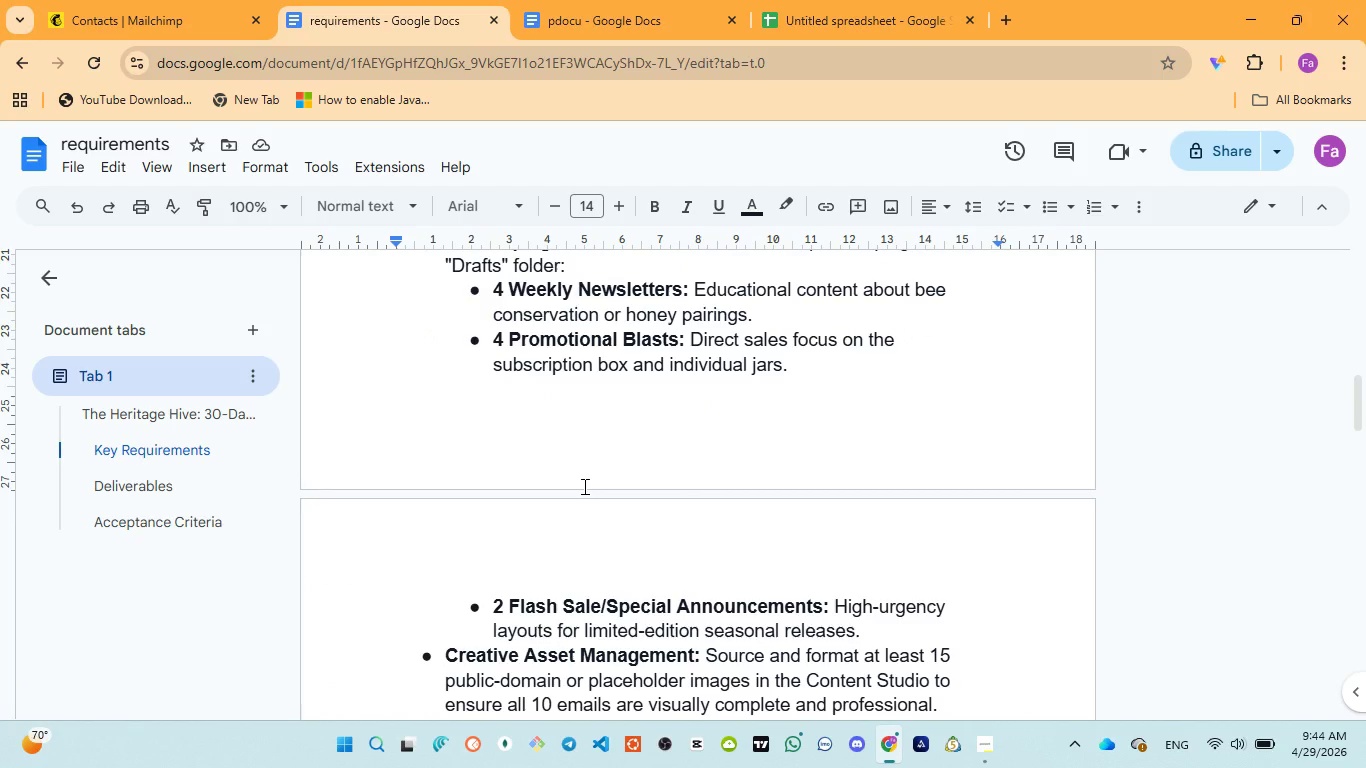 
wait(9.55)
 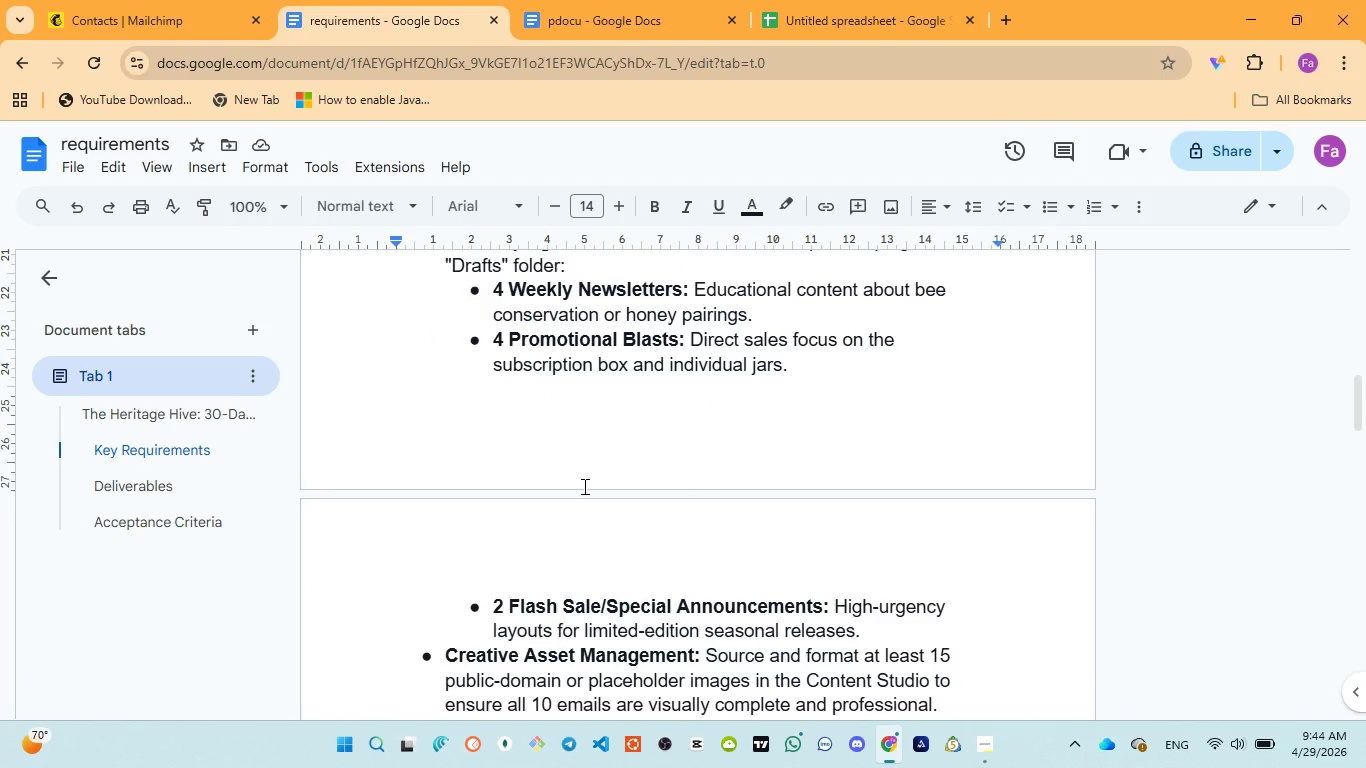 
scroll: coordinate [460, 453], scroll_direction: down, amount: 6.0
 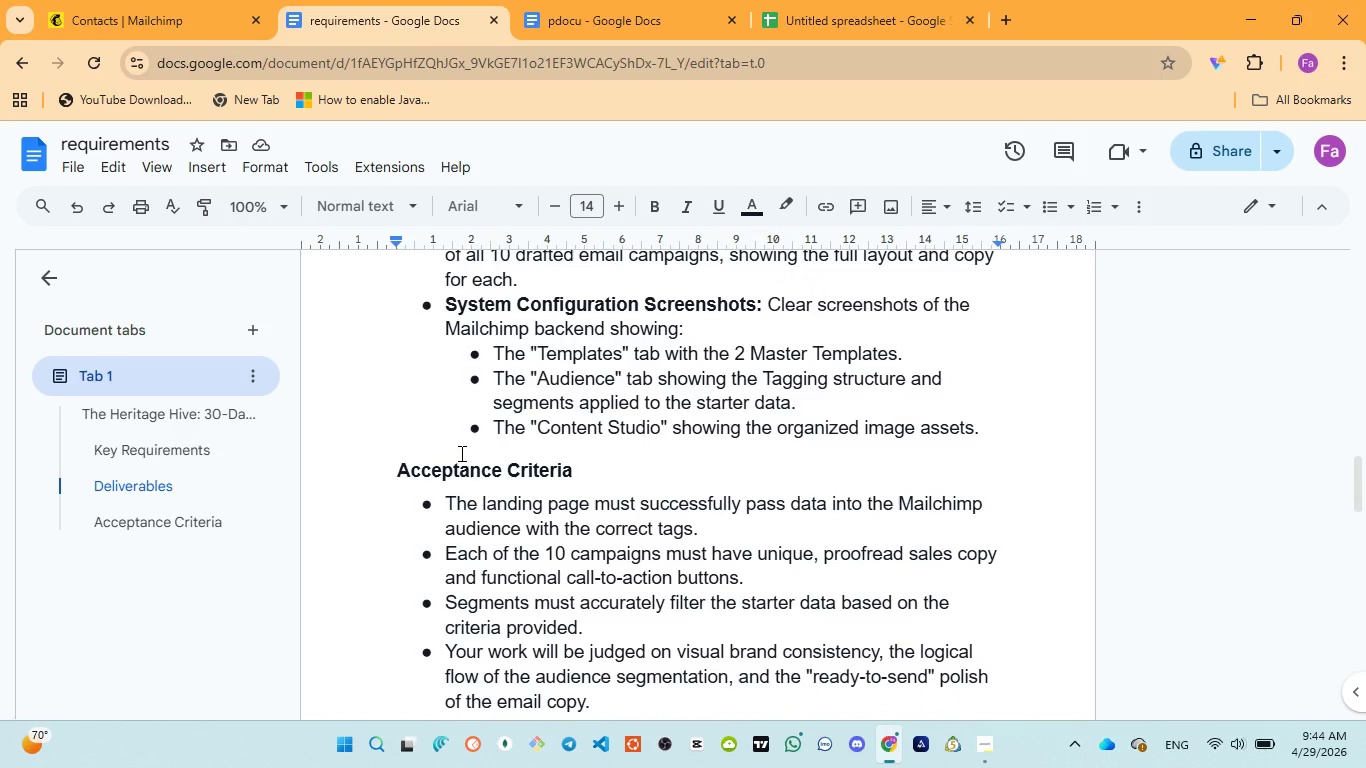 
scroll: coordinate [460, 453], scroll_direction: down, amount: 3.0
 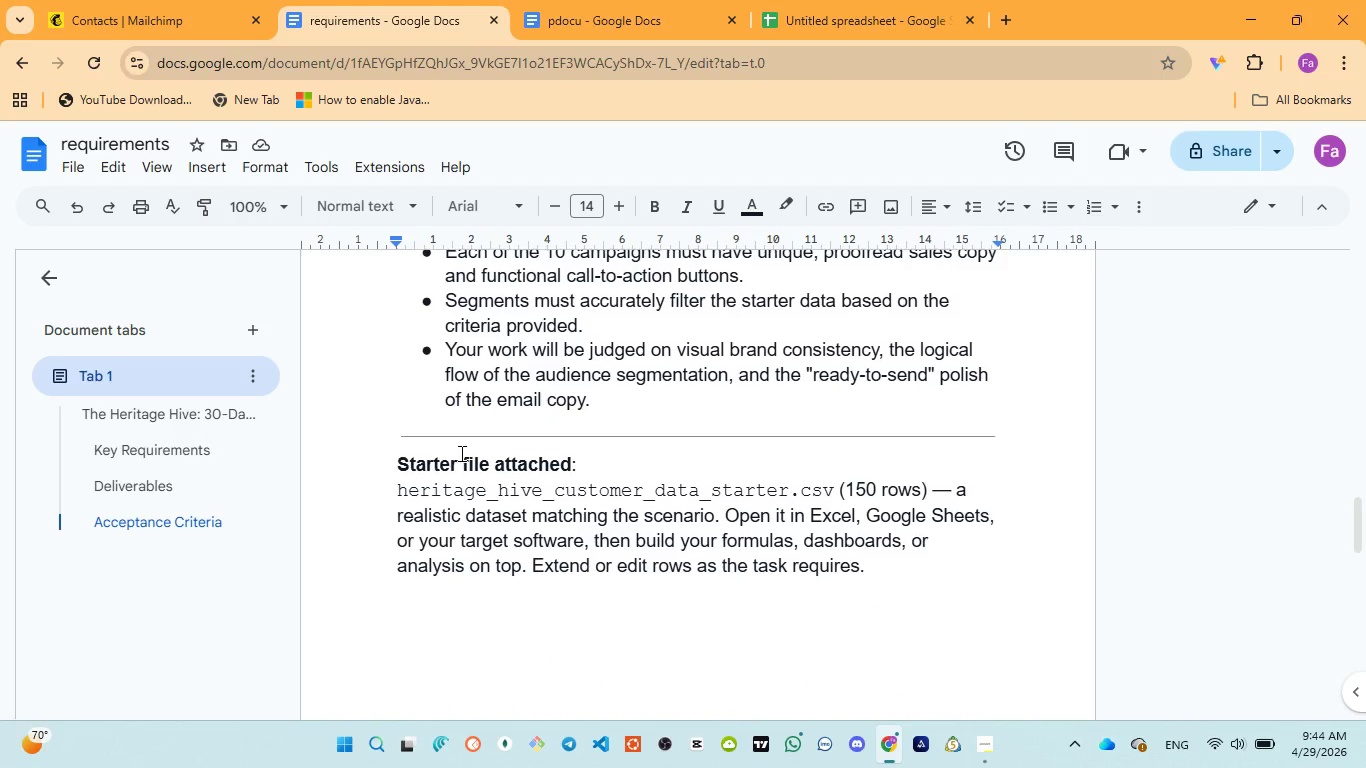 
scroll: coordinate [460, 453], scroll_direction: up, amount: 23.0
 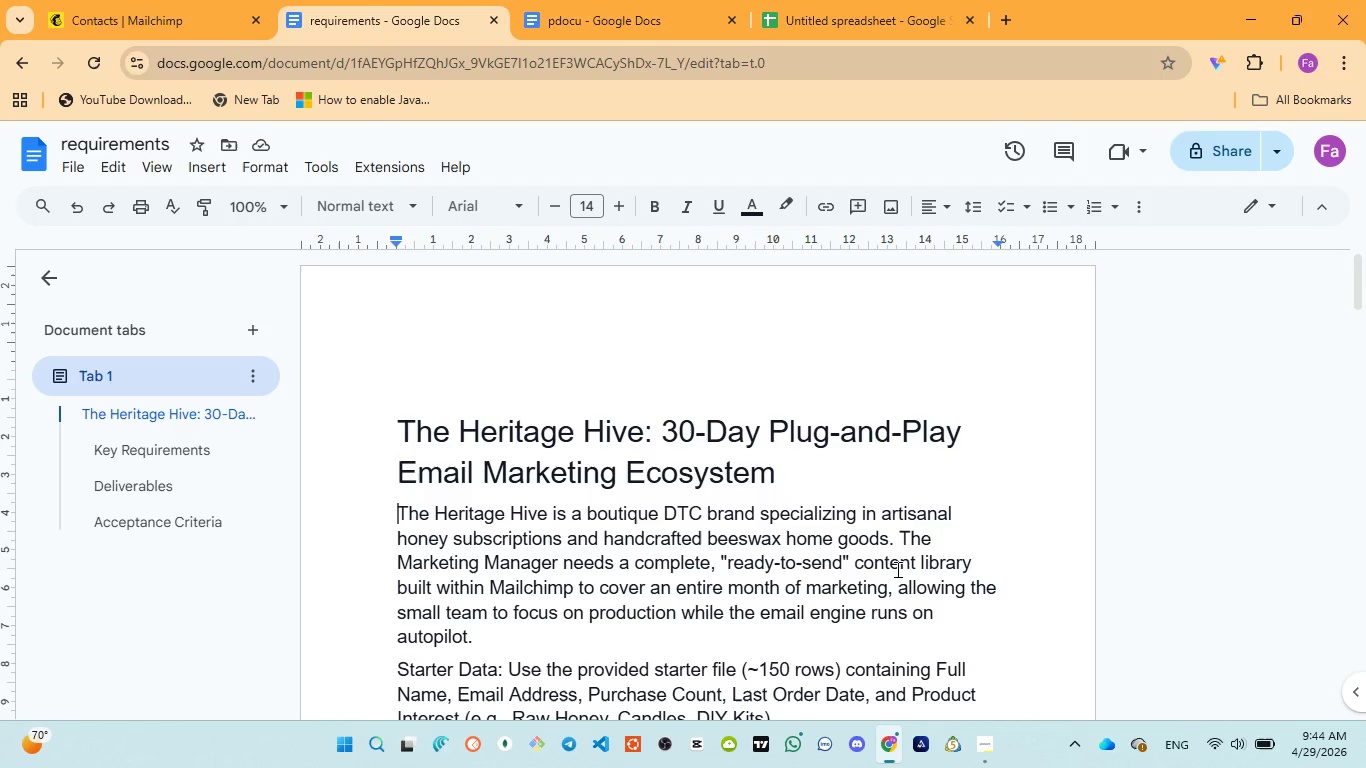 
key(Meta+E)
 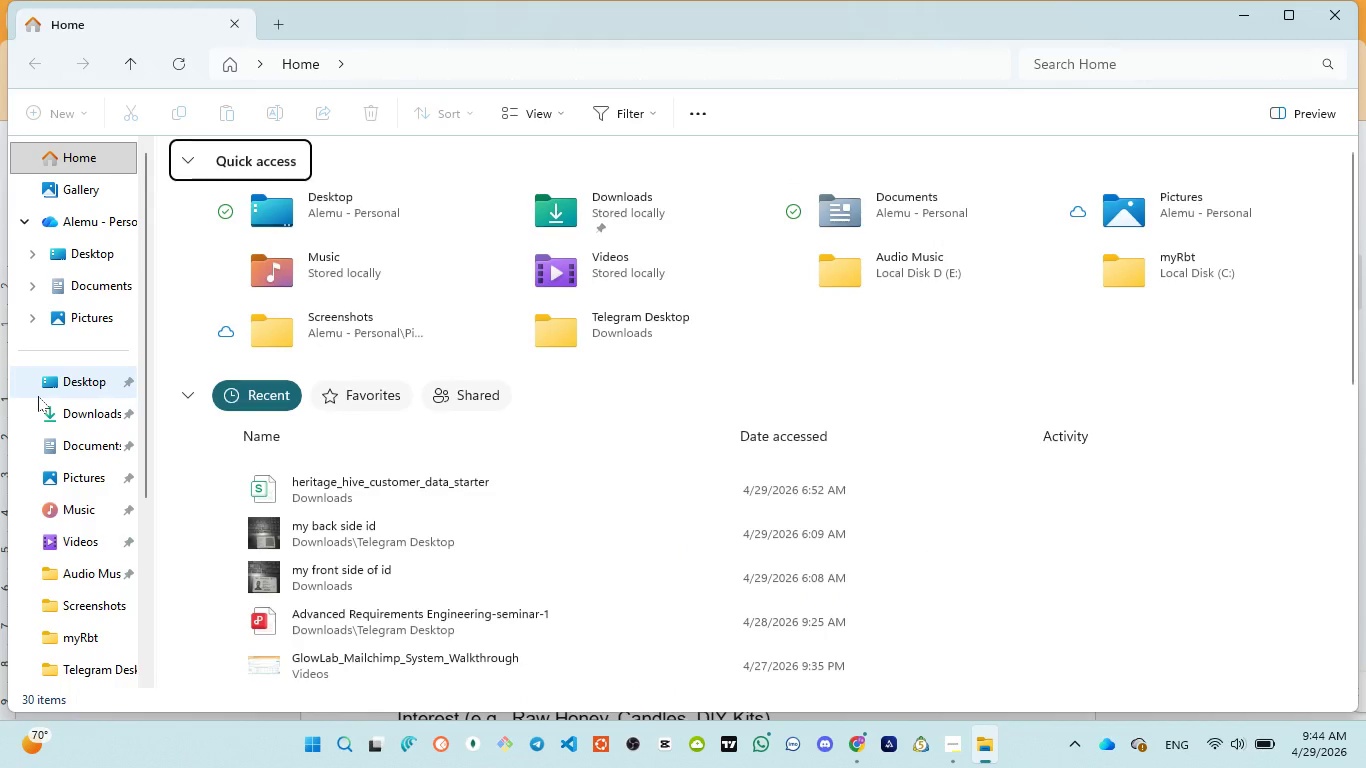 
left_click([89, 408])
 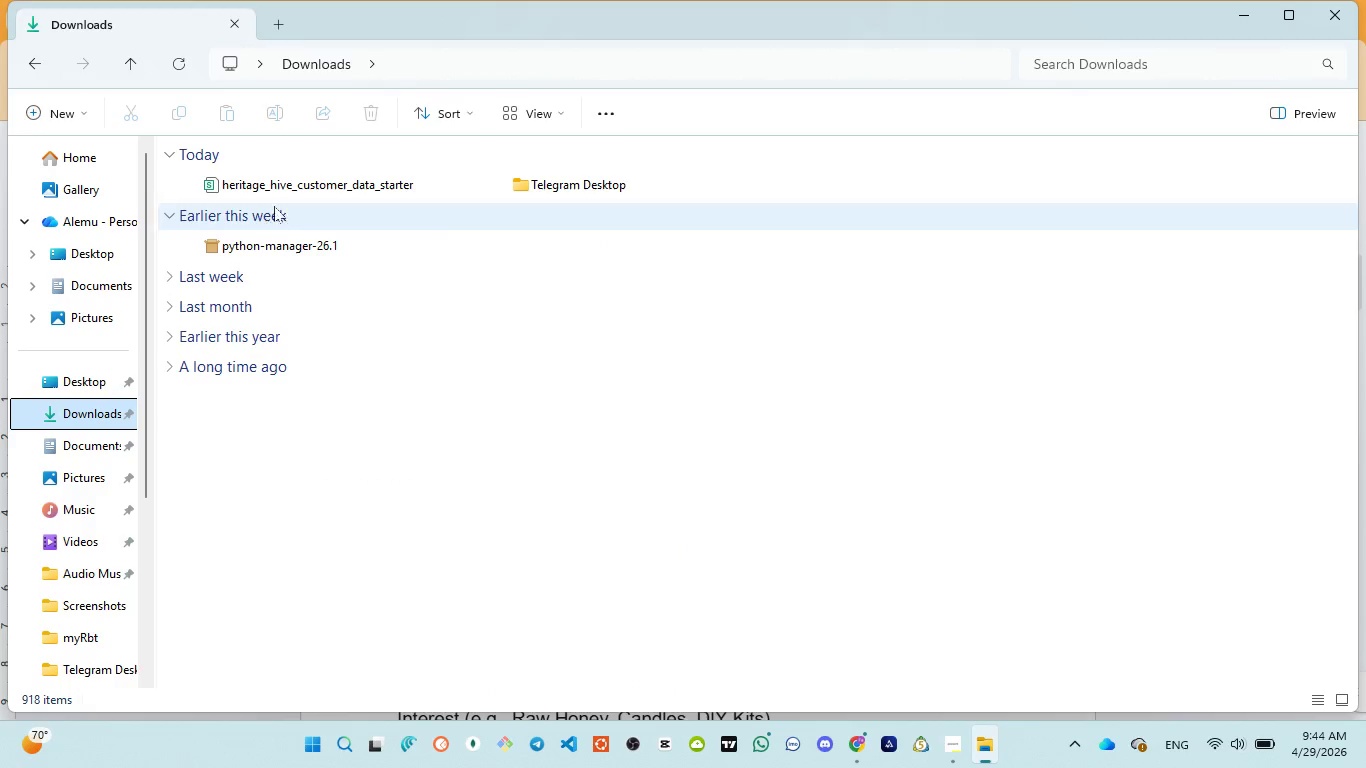 
left_click([316, 179])
 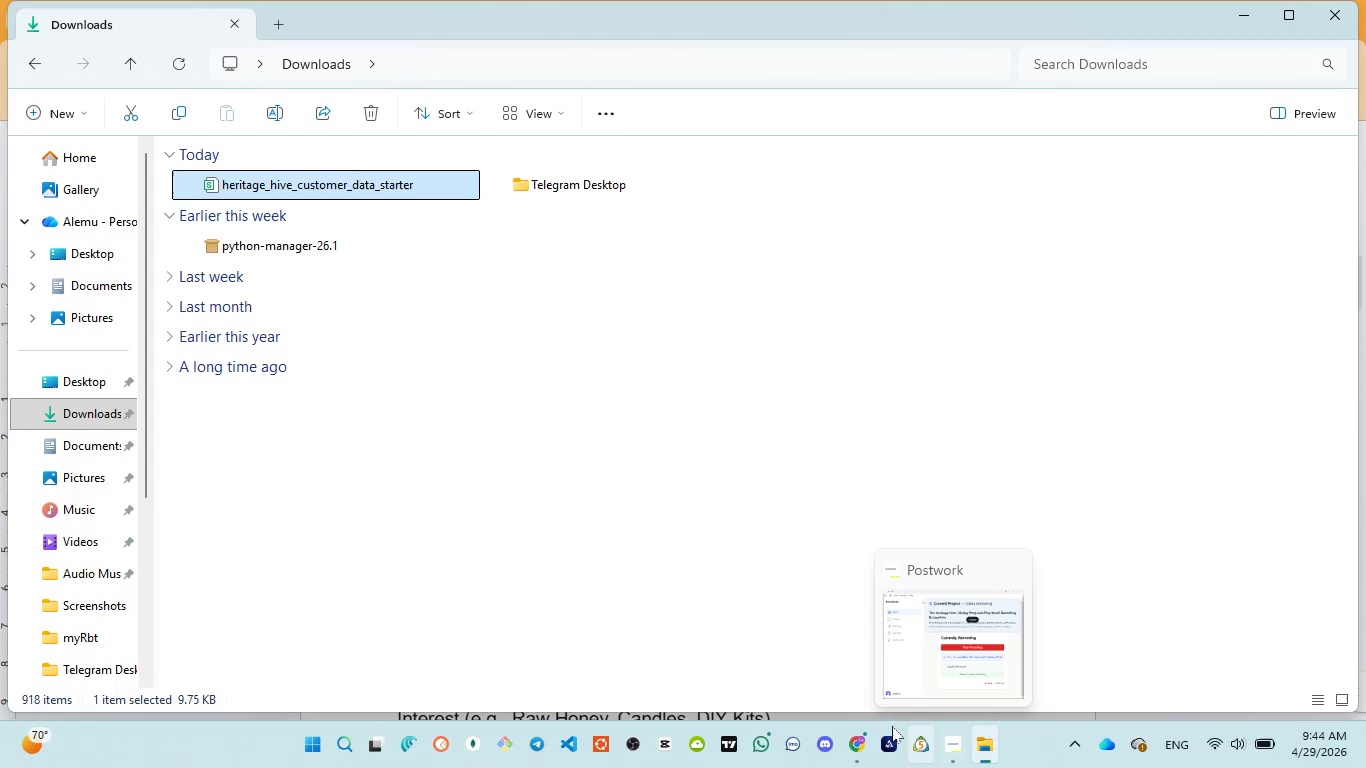 
left_click([829, 659])
 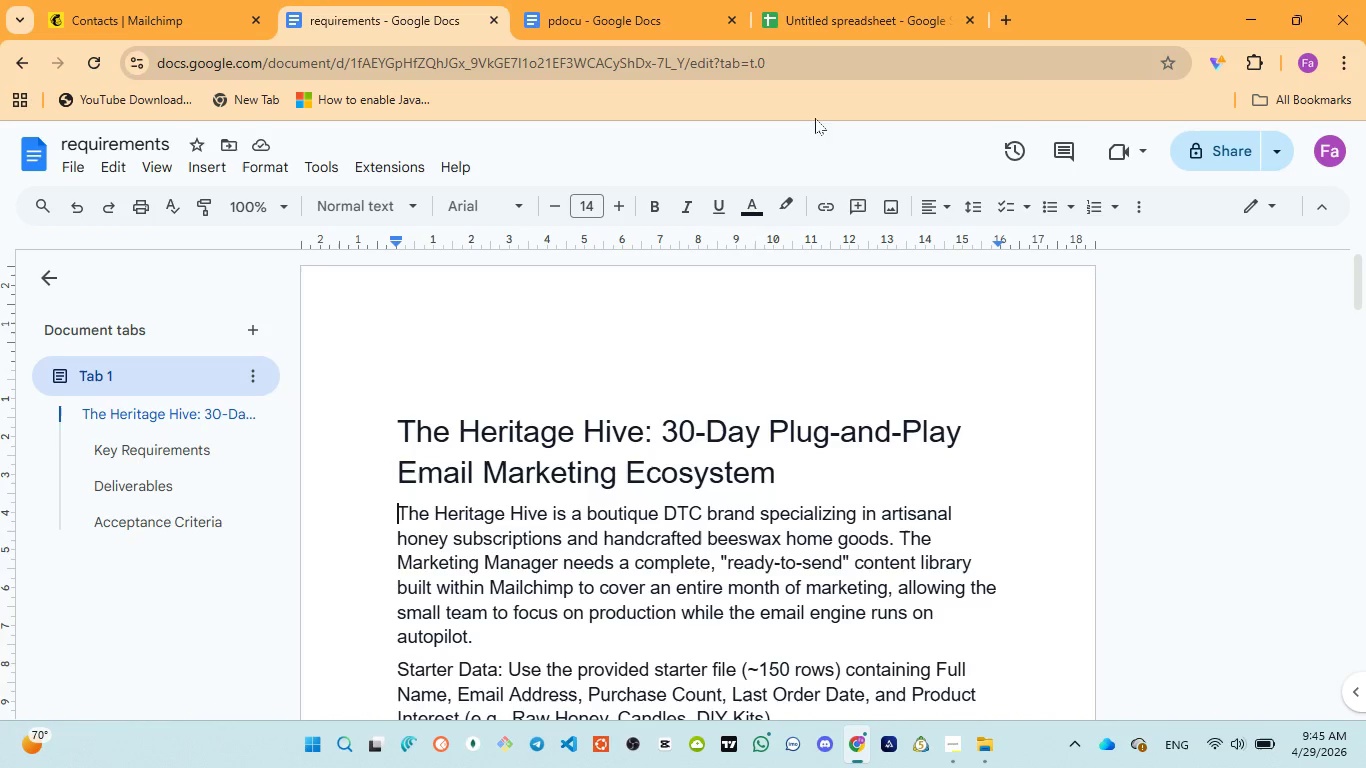 
left_click([815, 0])
 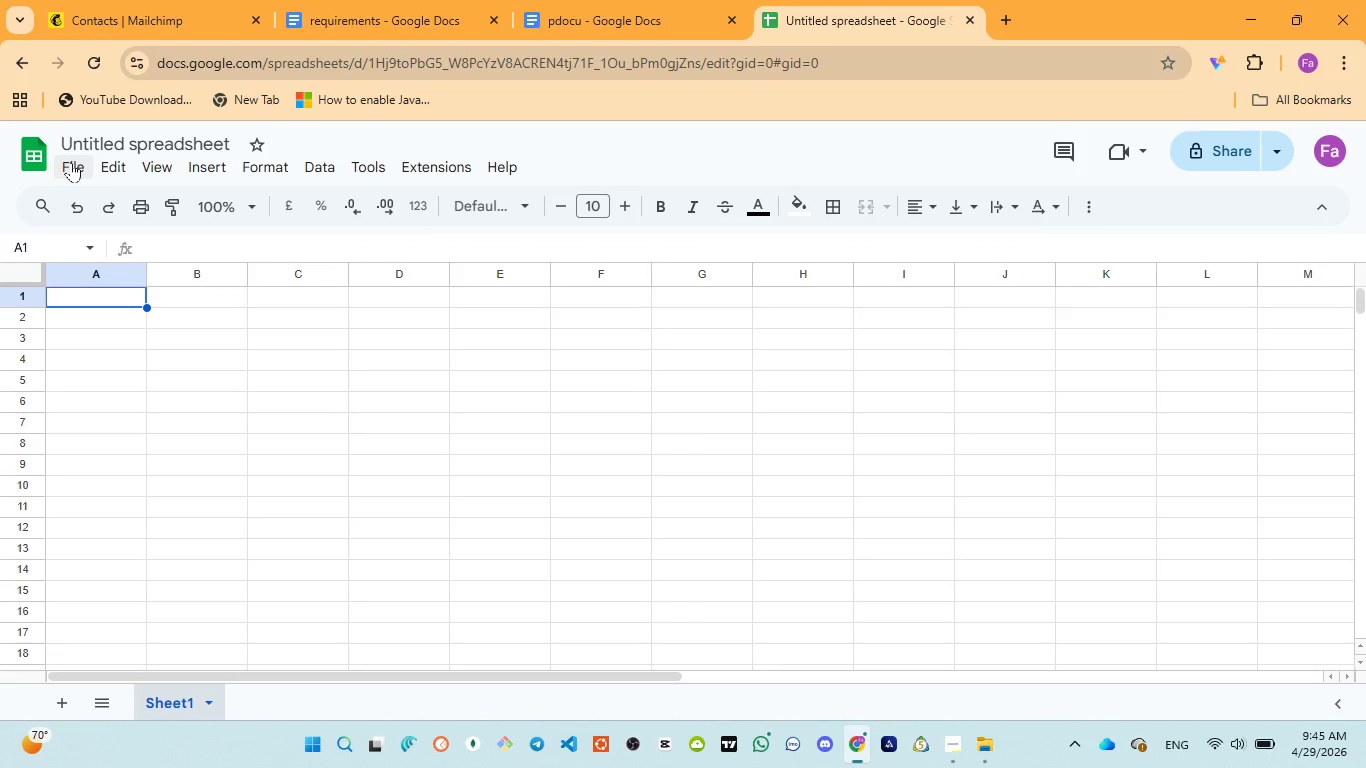 
left_click([70, 162])
 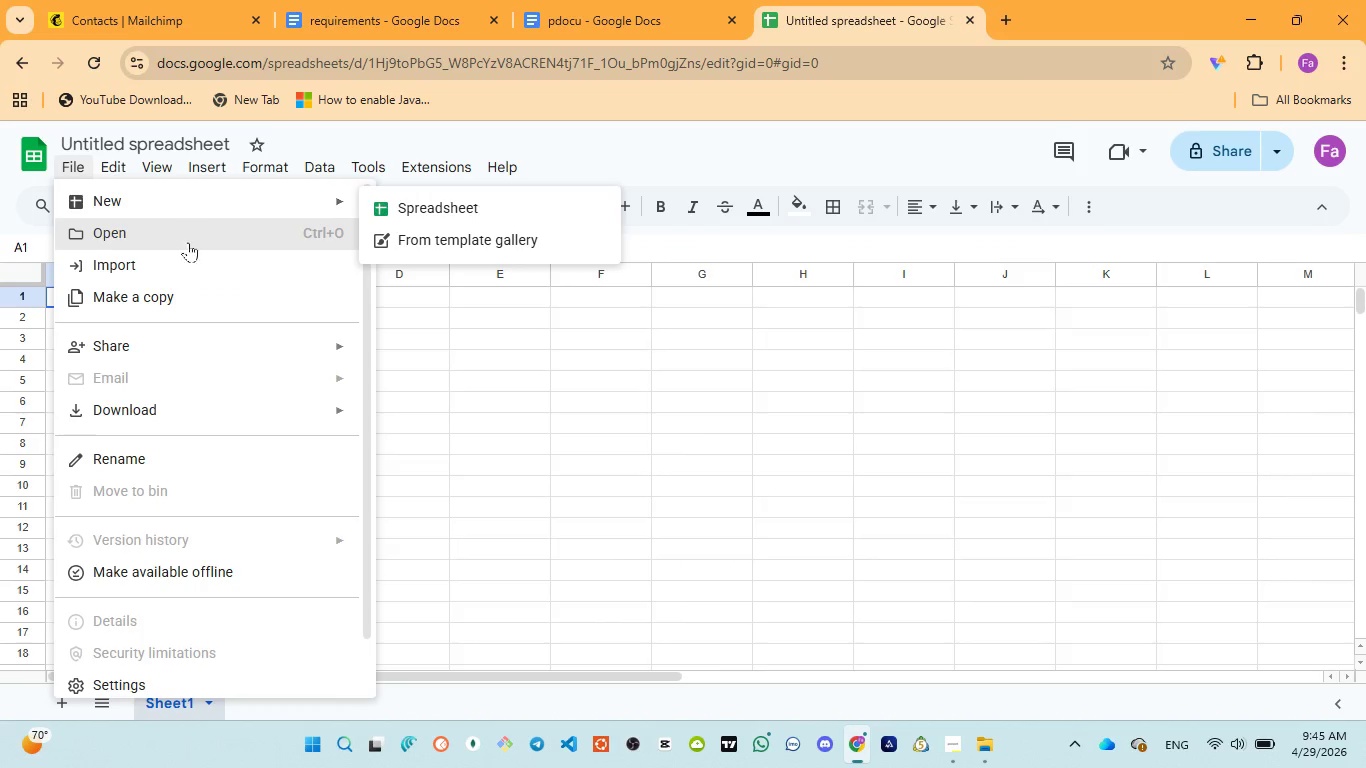 
left_click([221, 267])
 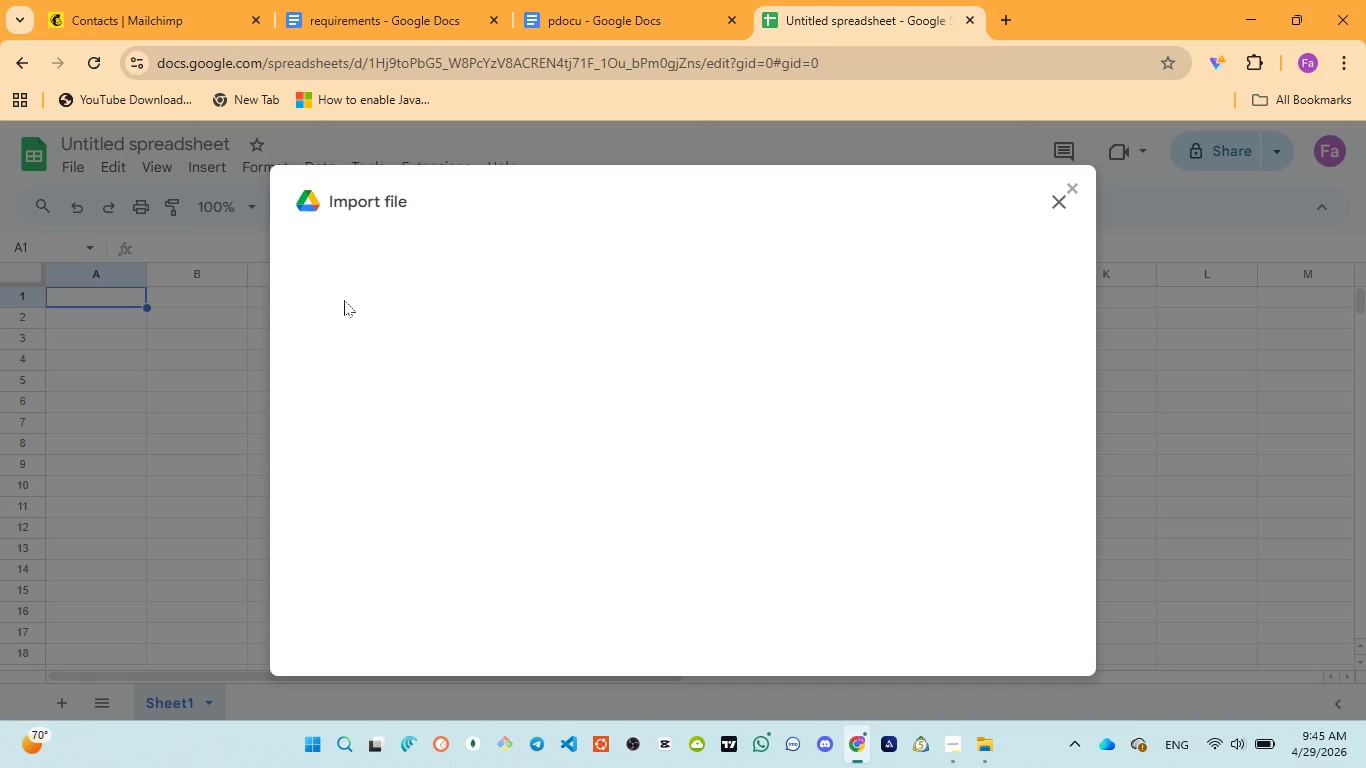 
mouse_move([478, 341])
 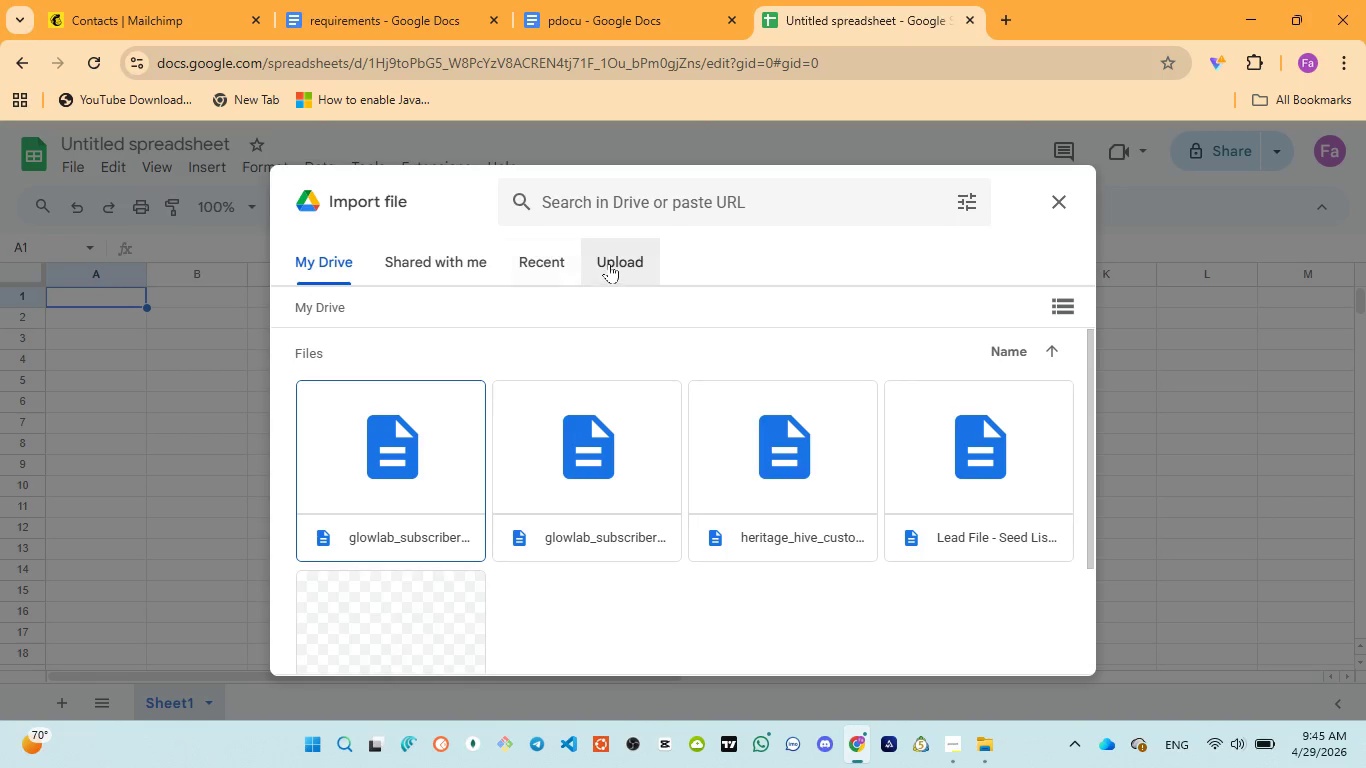 
left_click([620, 263])
 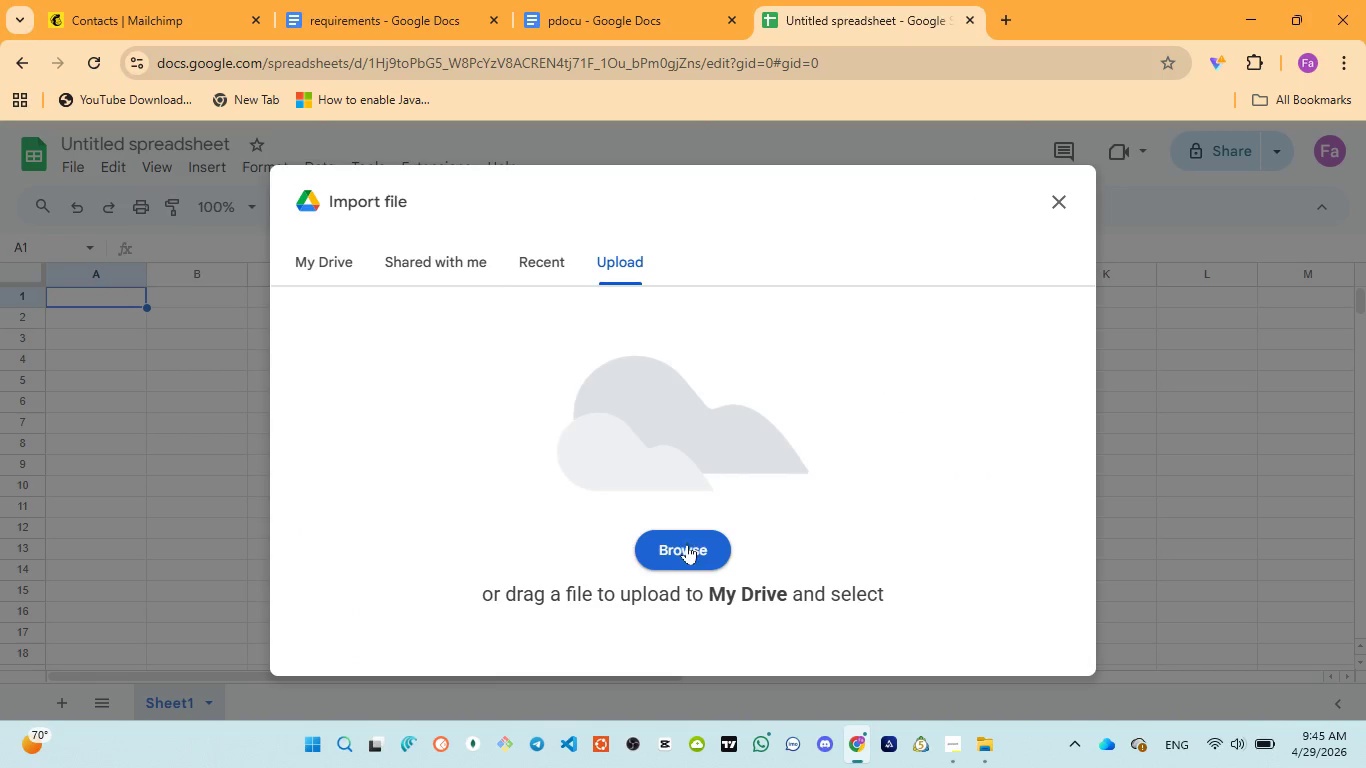 
left_click([687, 544])
 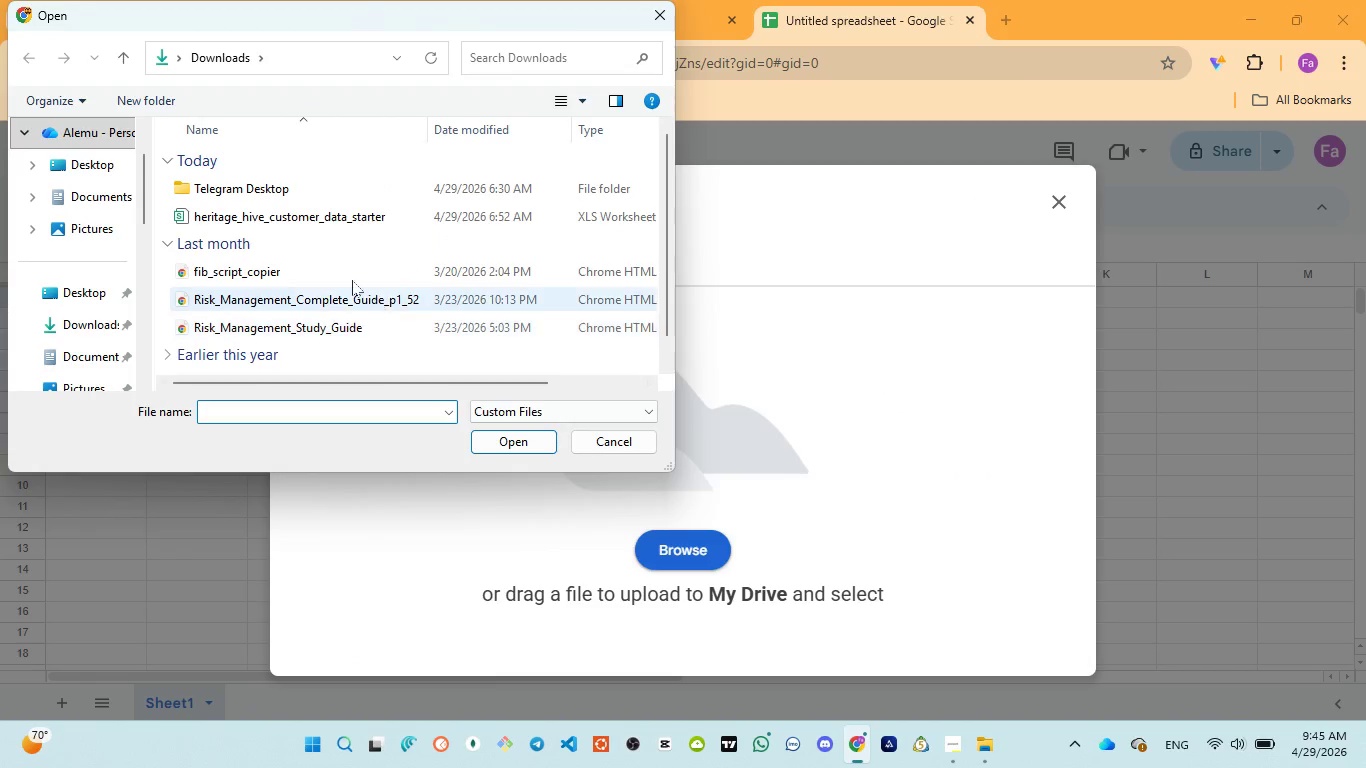 
left_click([350, 221])
 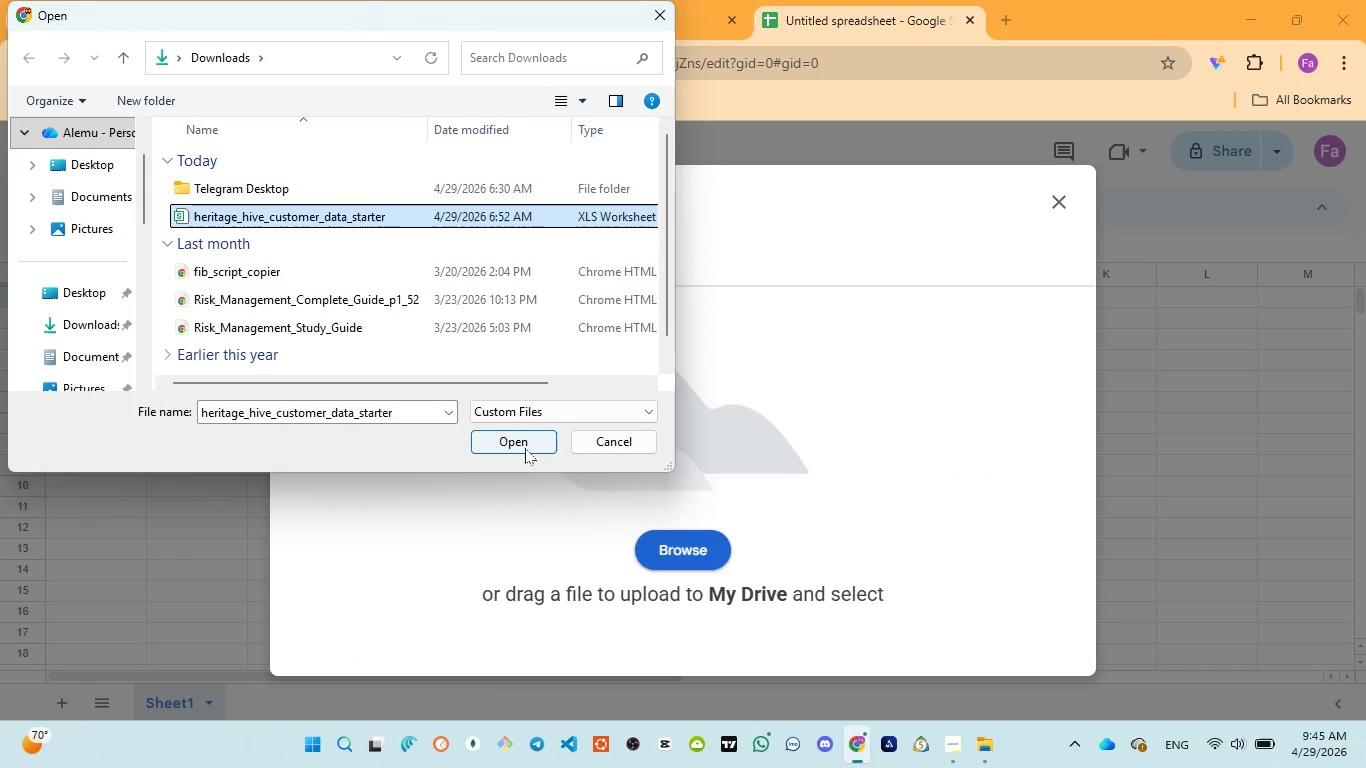 
left_click([527, 447])
 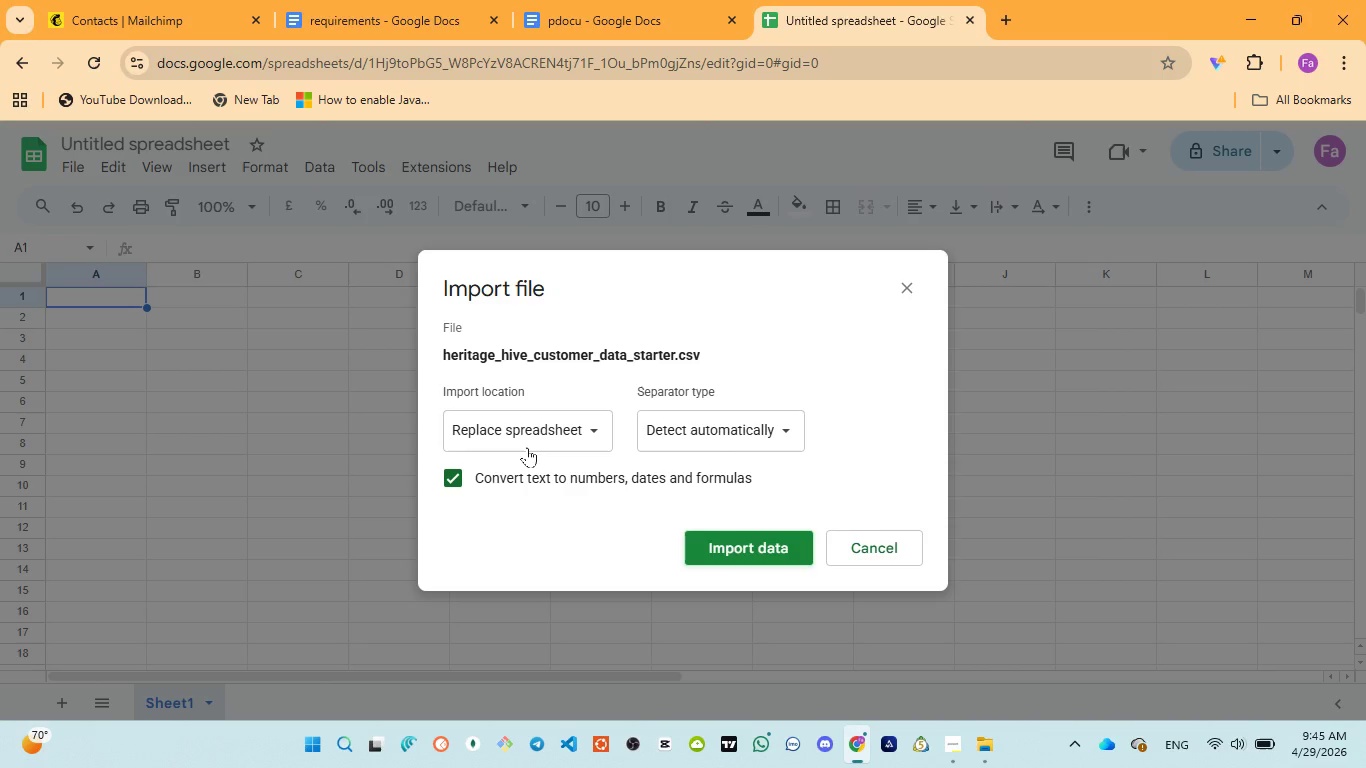 
left_click([493, 478])
 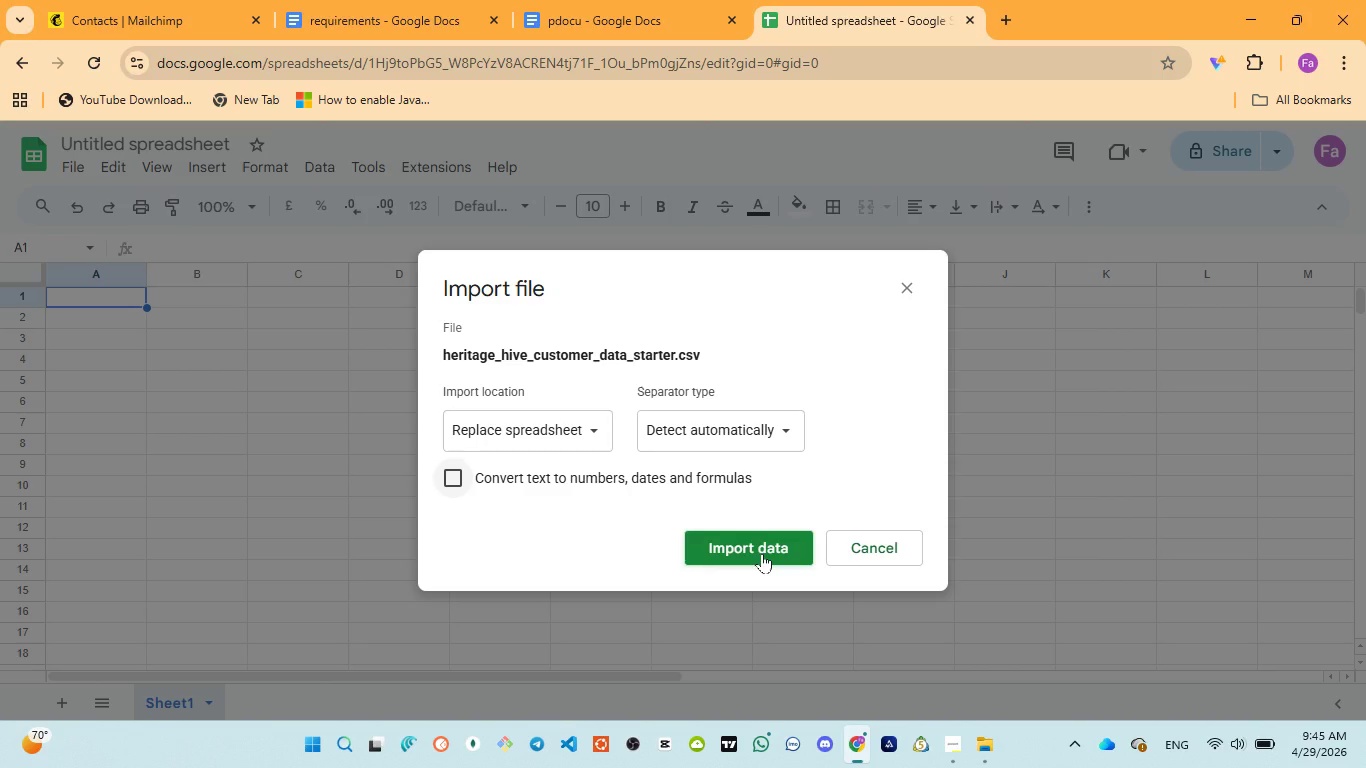 
left_click([762, 553])
 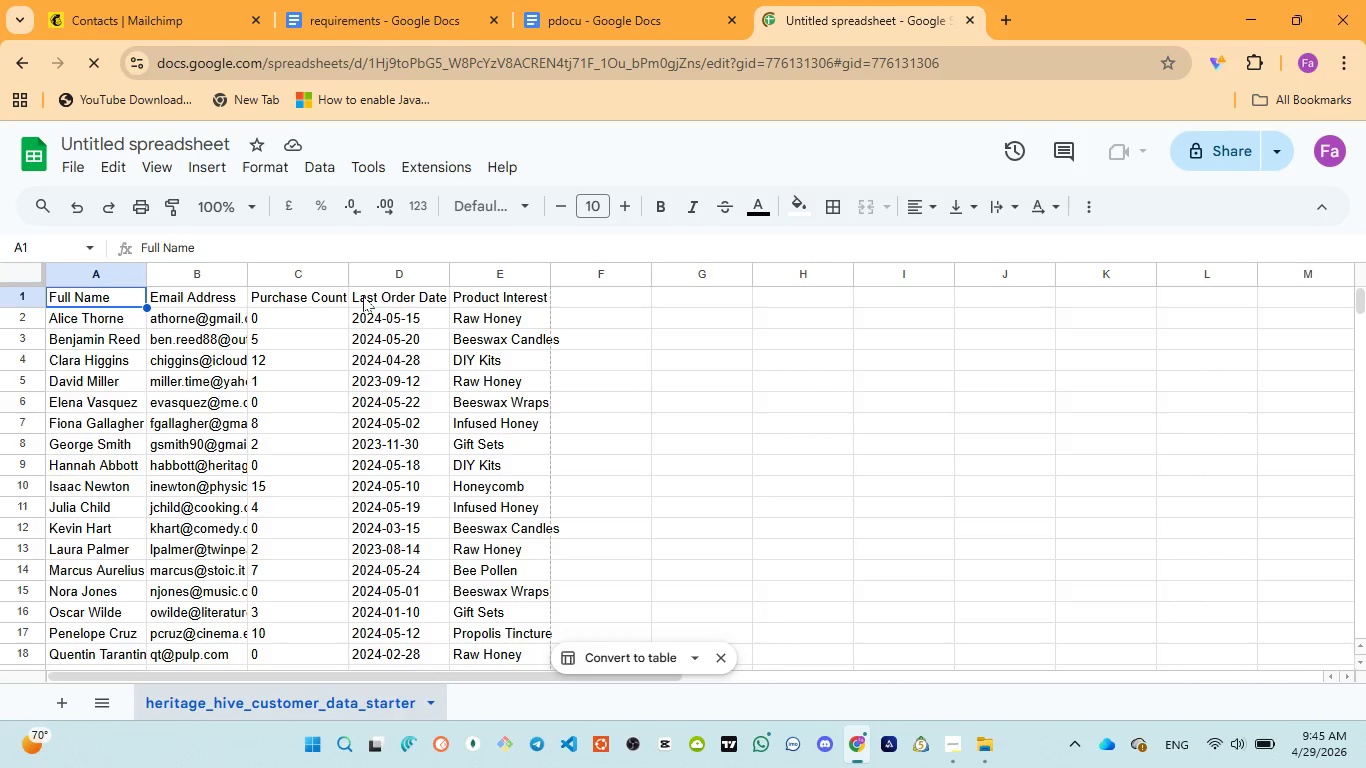 
wait(12.69)
 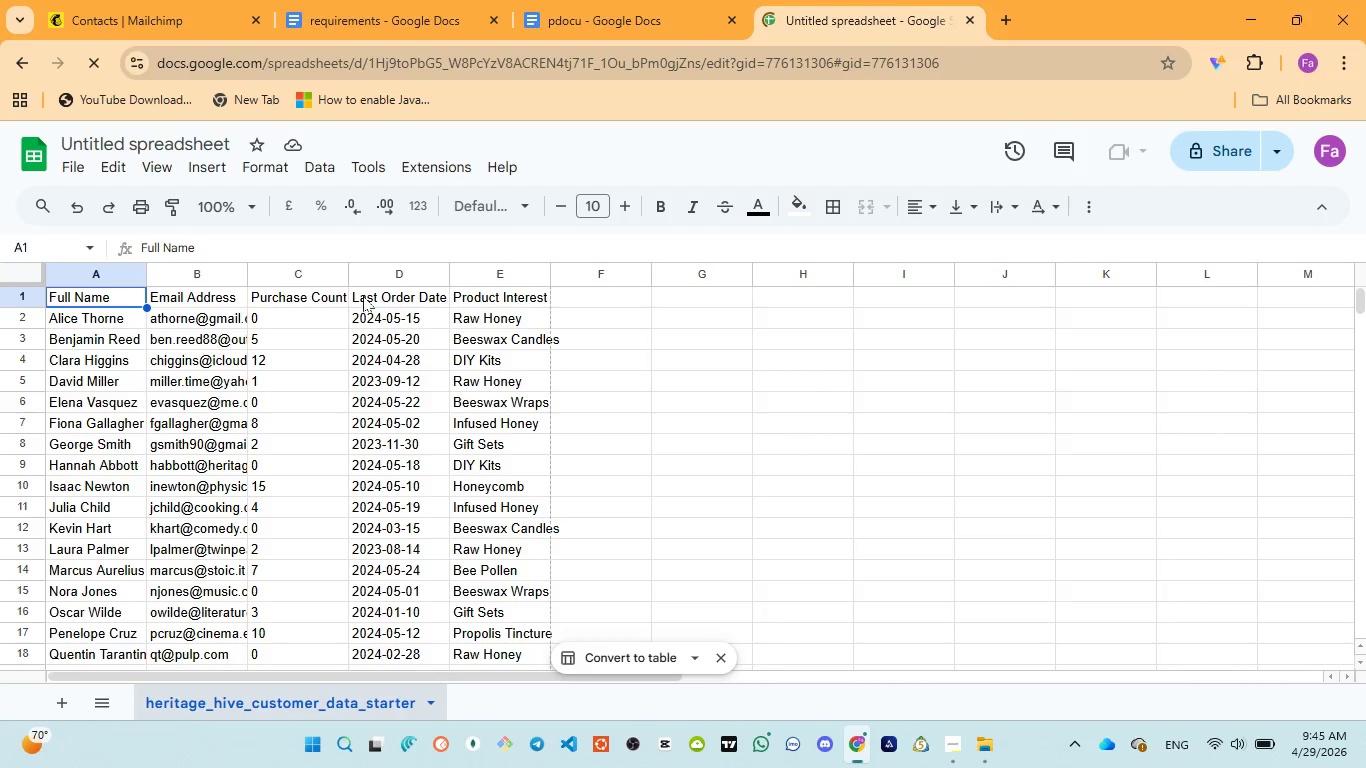 
left_click([971, 660])
 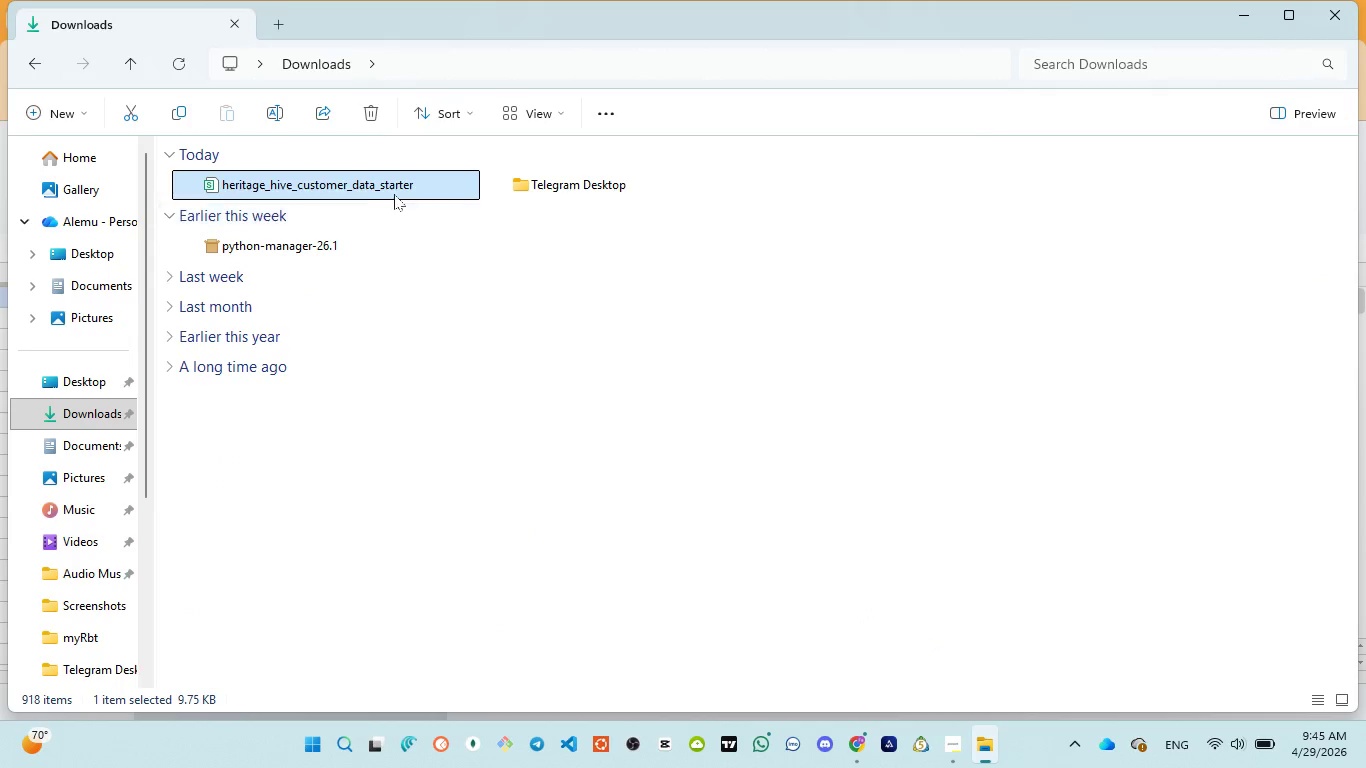 
left_click([406, 186])
 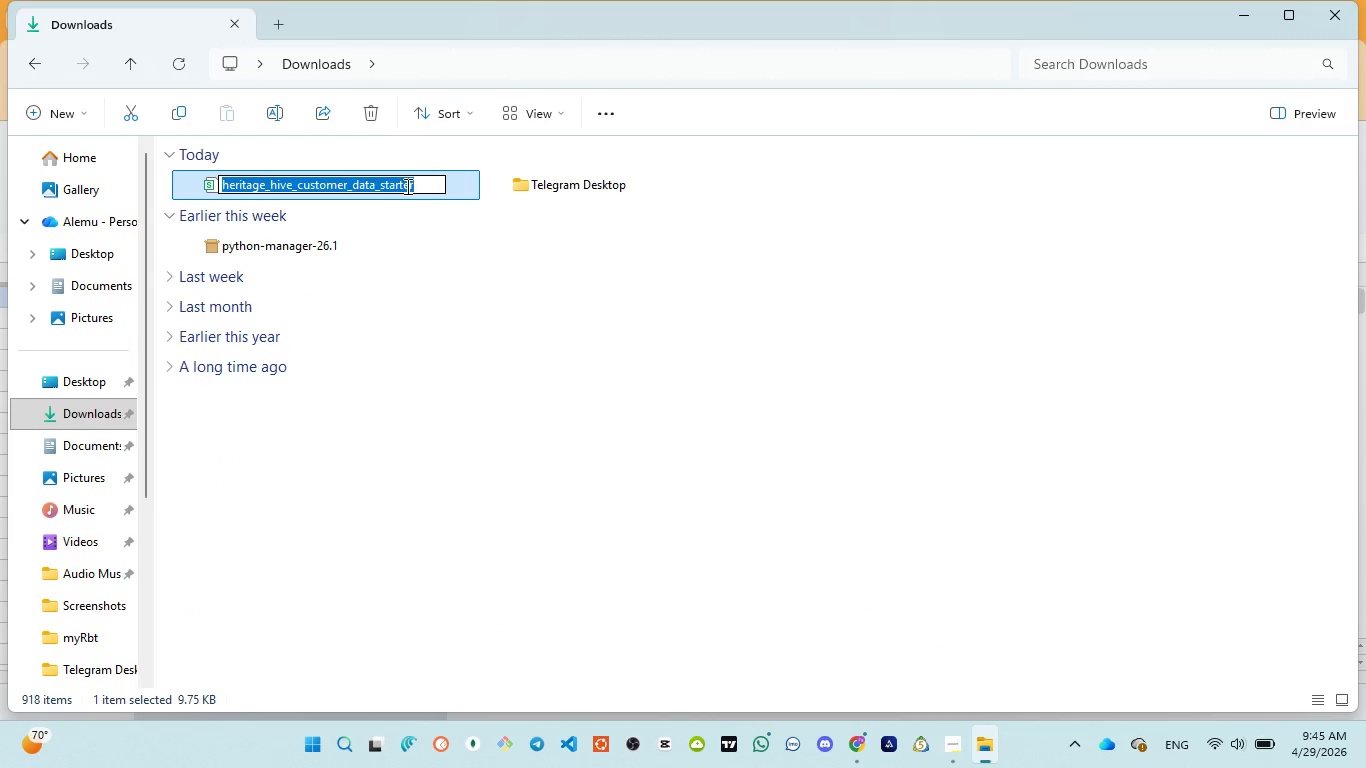 
key(Control+C)
 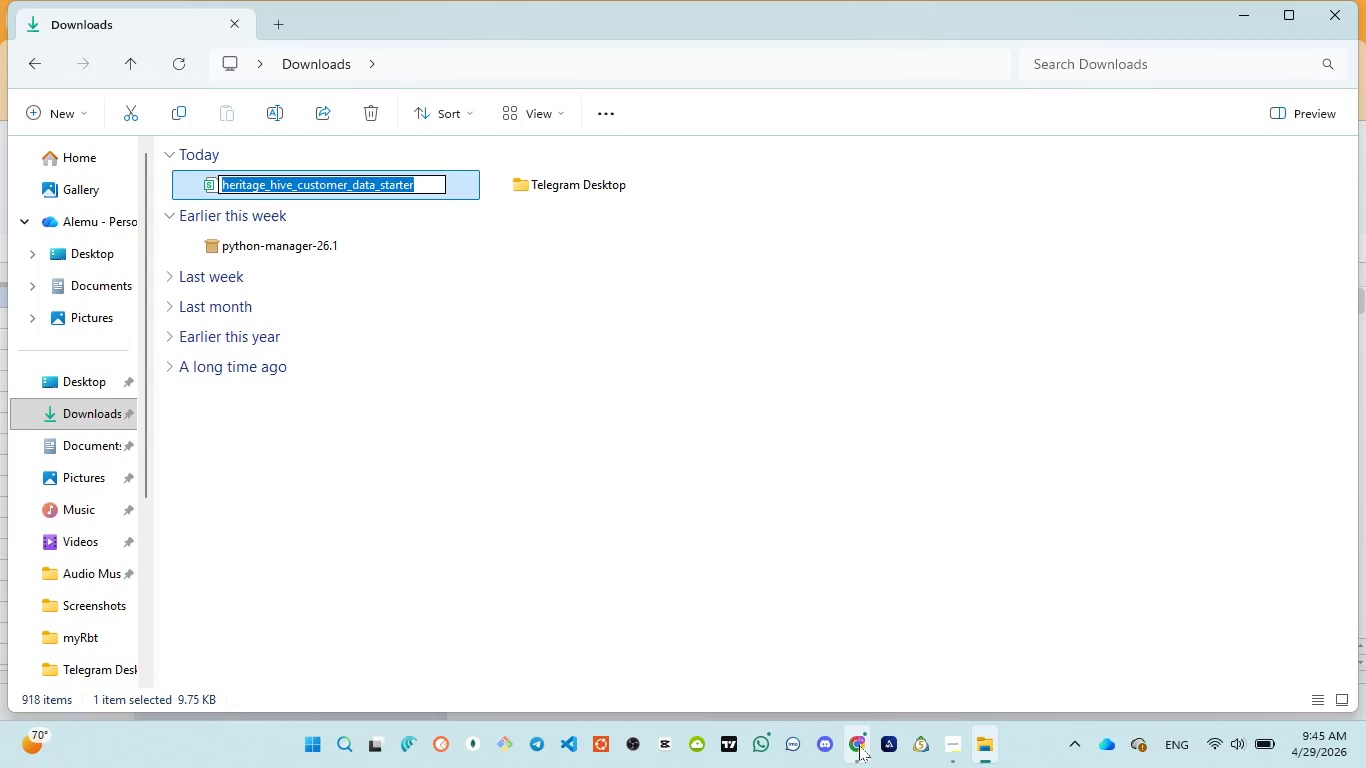 
left_click([847, 664])
 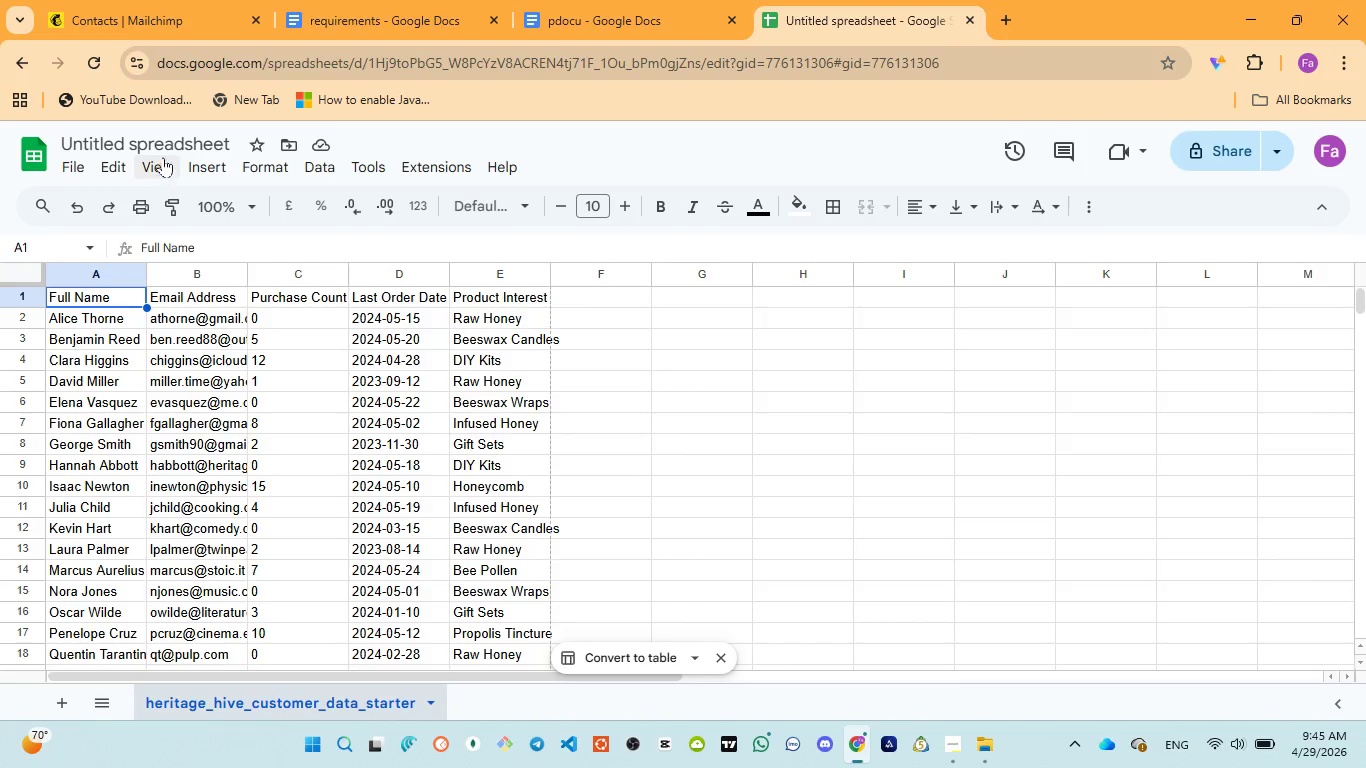 
left_click([159, 140])
 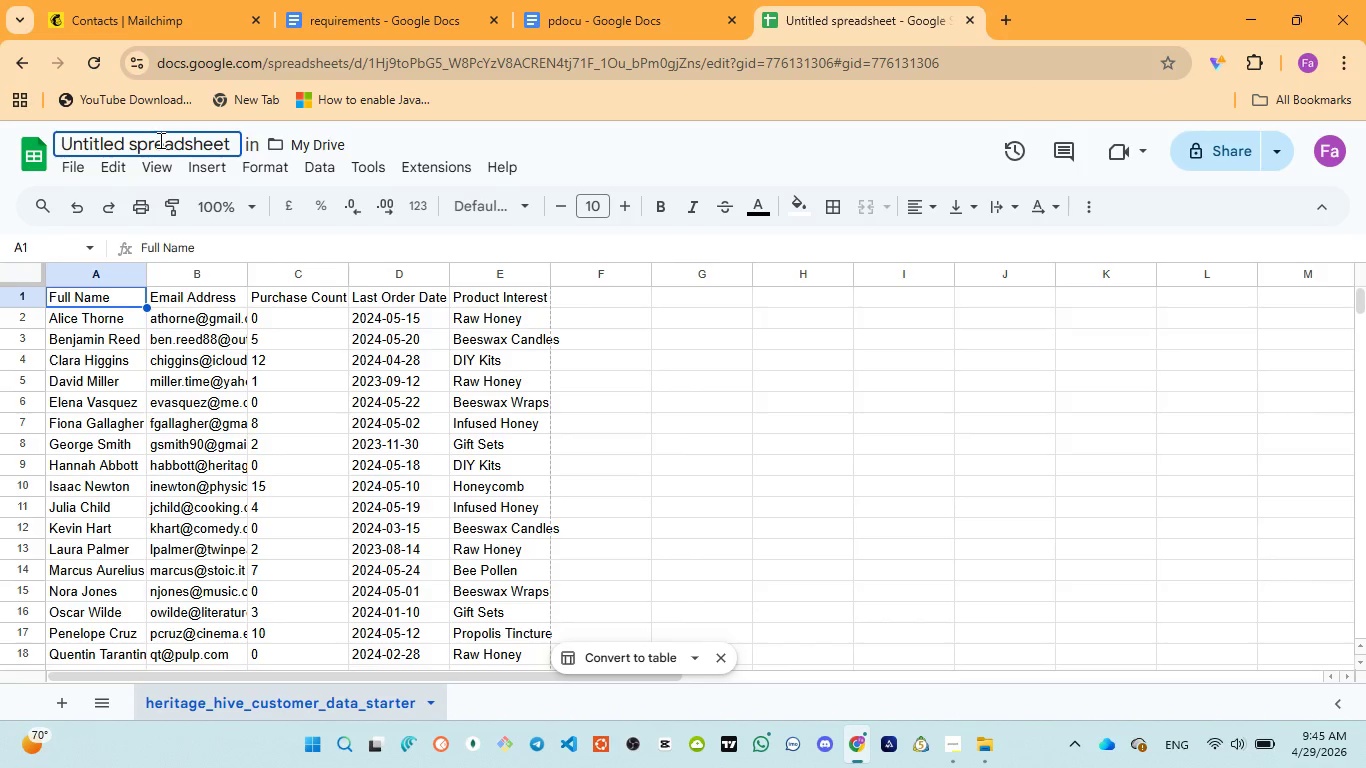 
key(Control+A)
 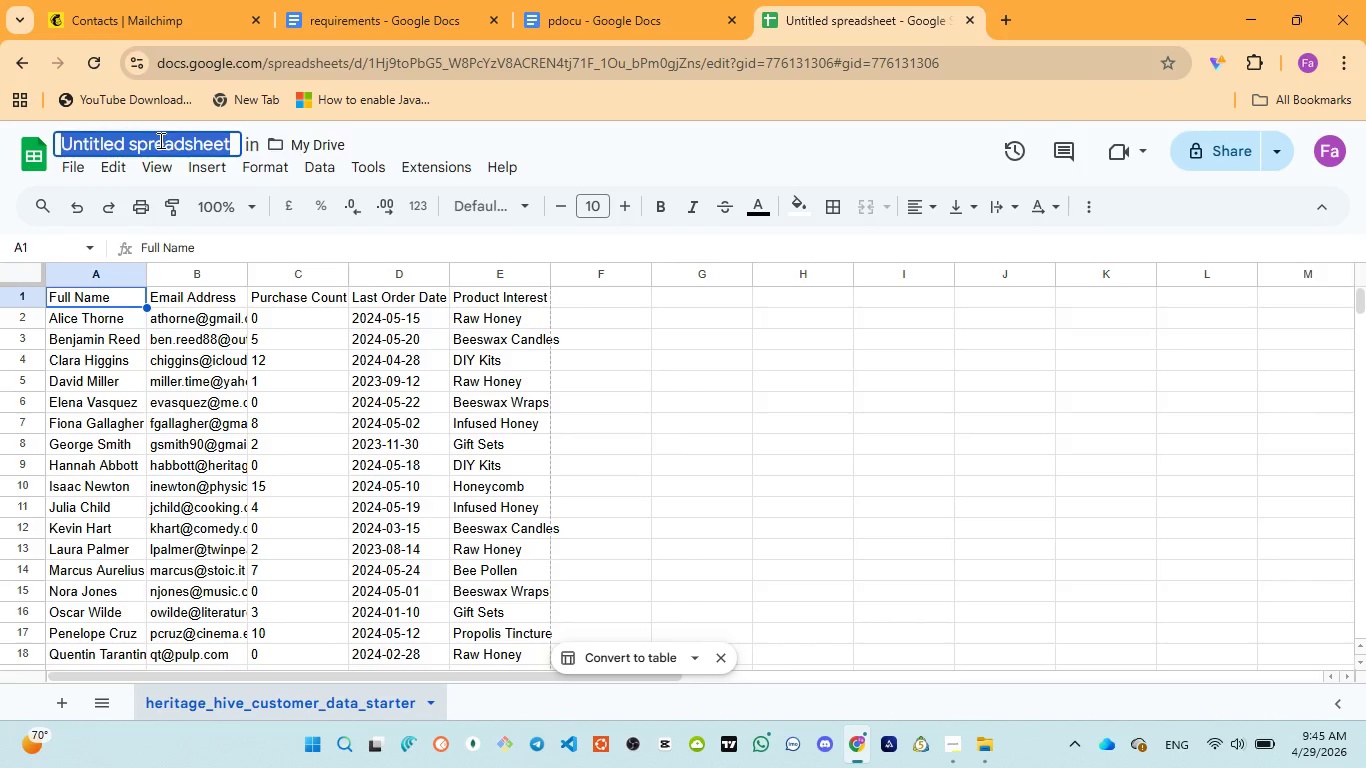 
key(Control+V)
 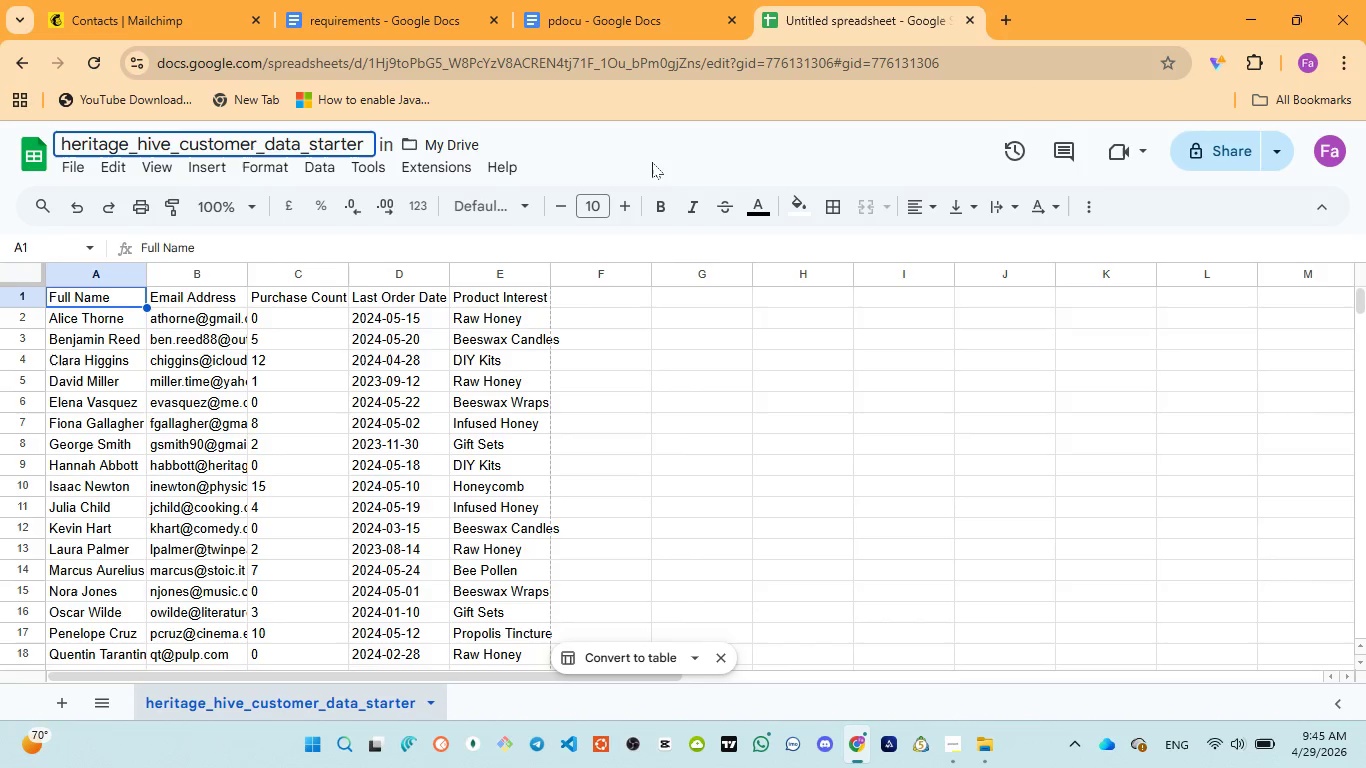 
left_click([652, 158])
 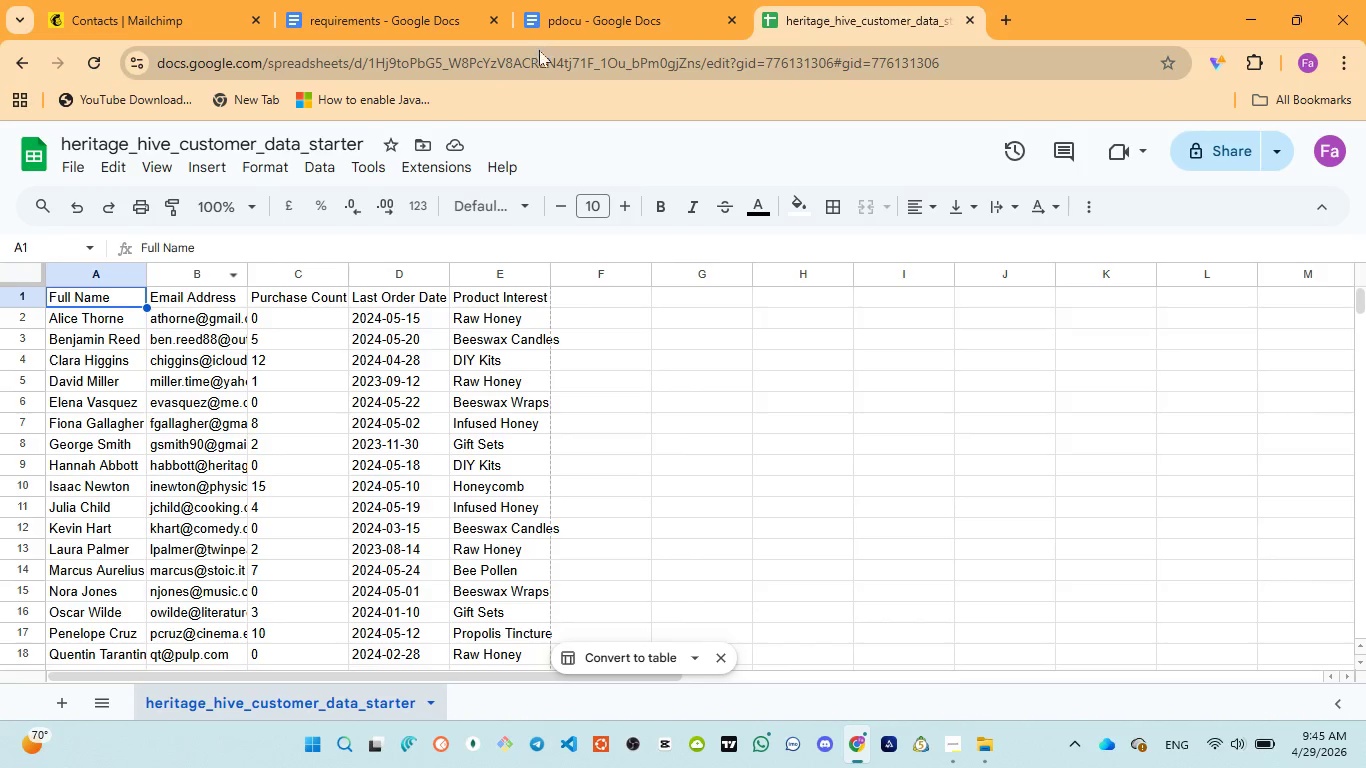 
scroll: coordinate [422, 487], scroll_direction: down, amount: 25.0
 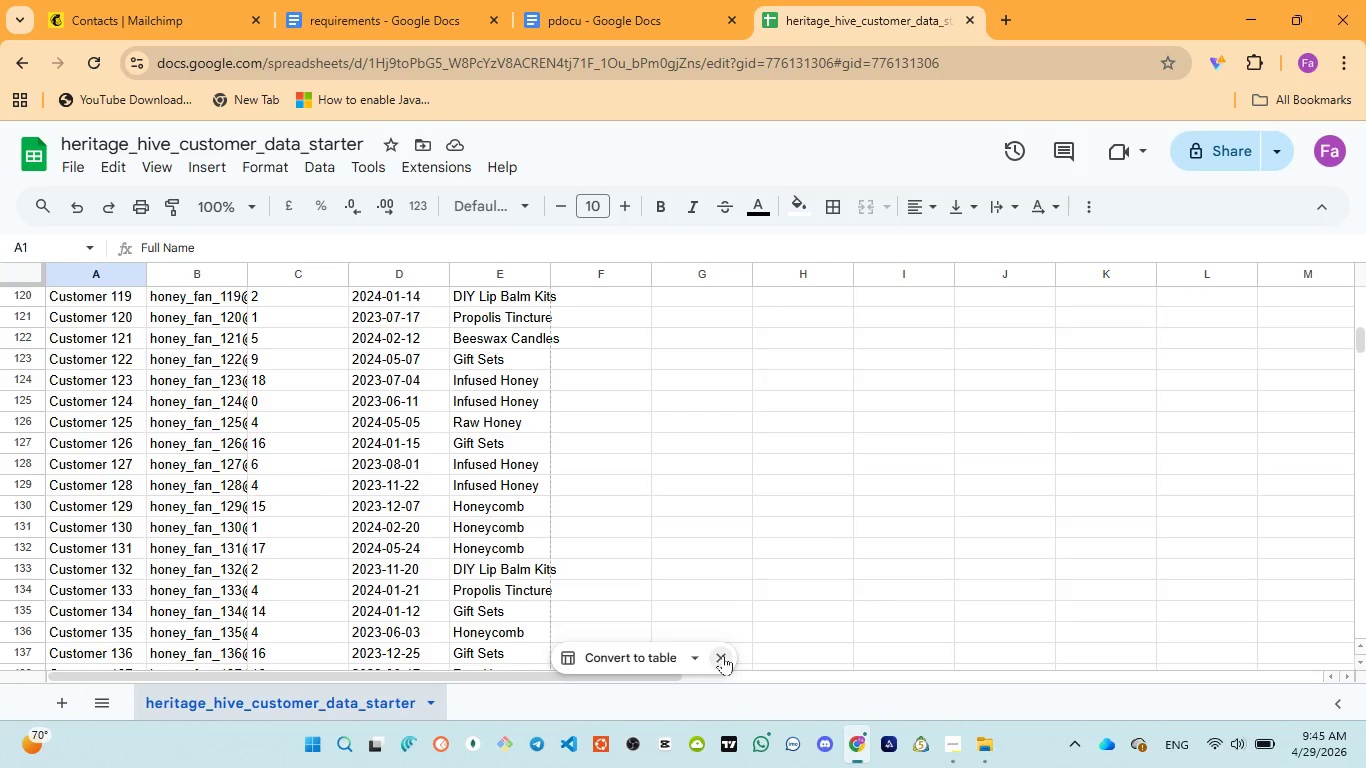 
left_click([723, 655])
 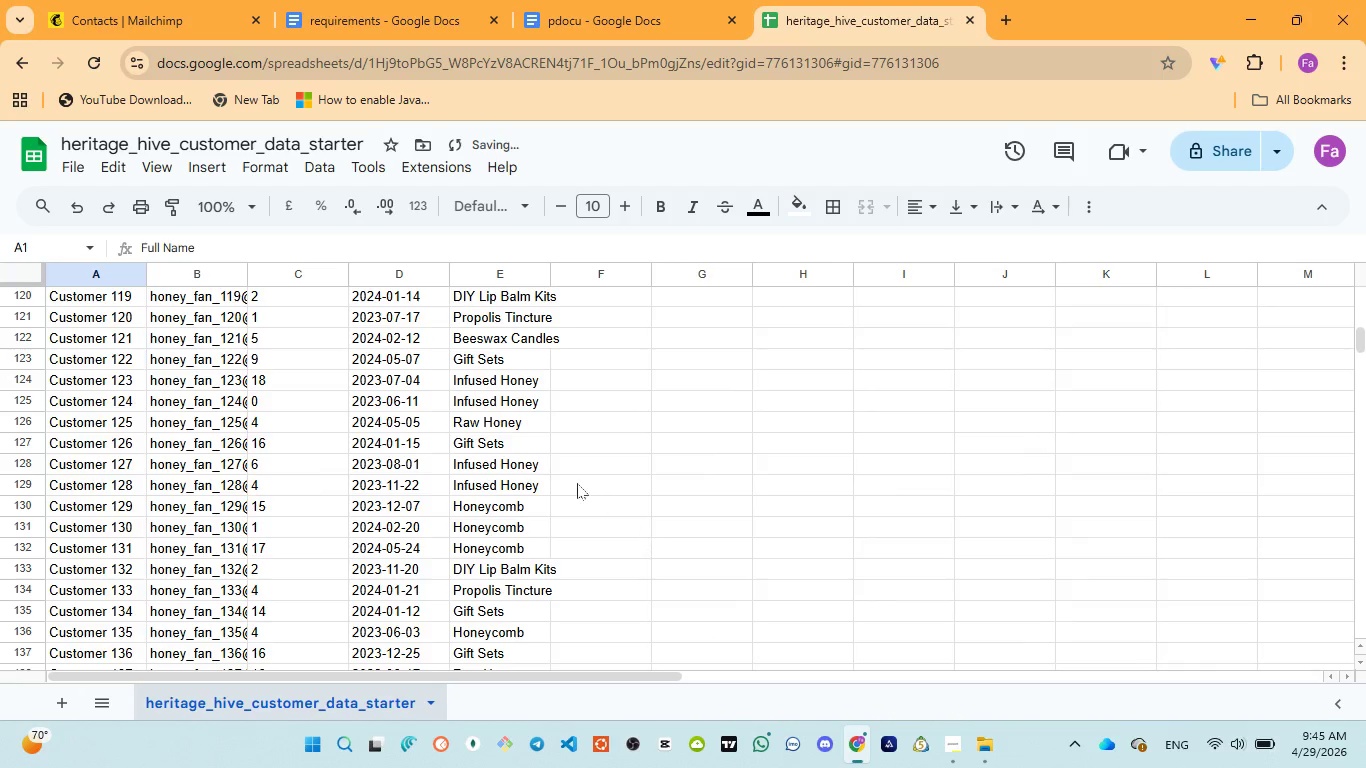 
scroll: coordinate [564, 482], scroll_direction: down, amount: 5.0
 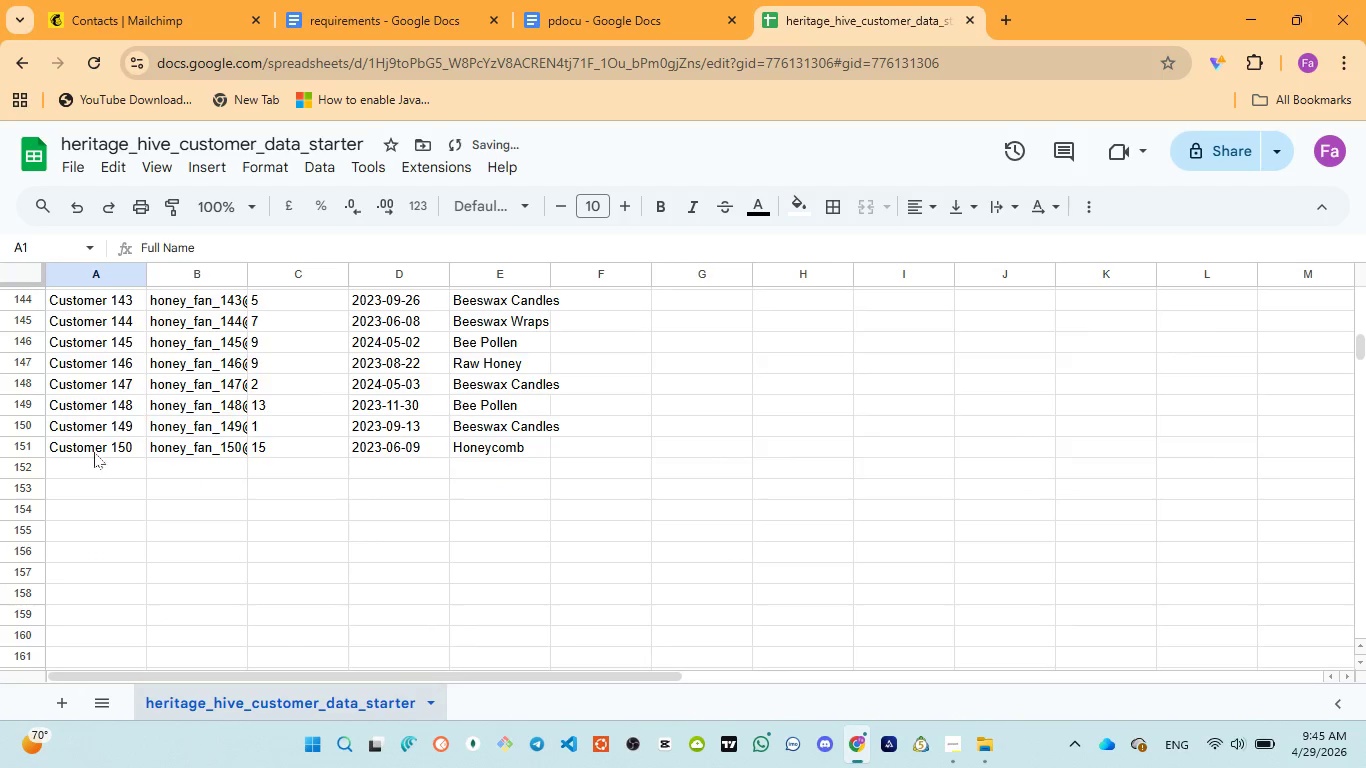 
left_click([92, 450])
 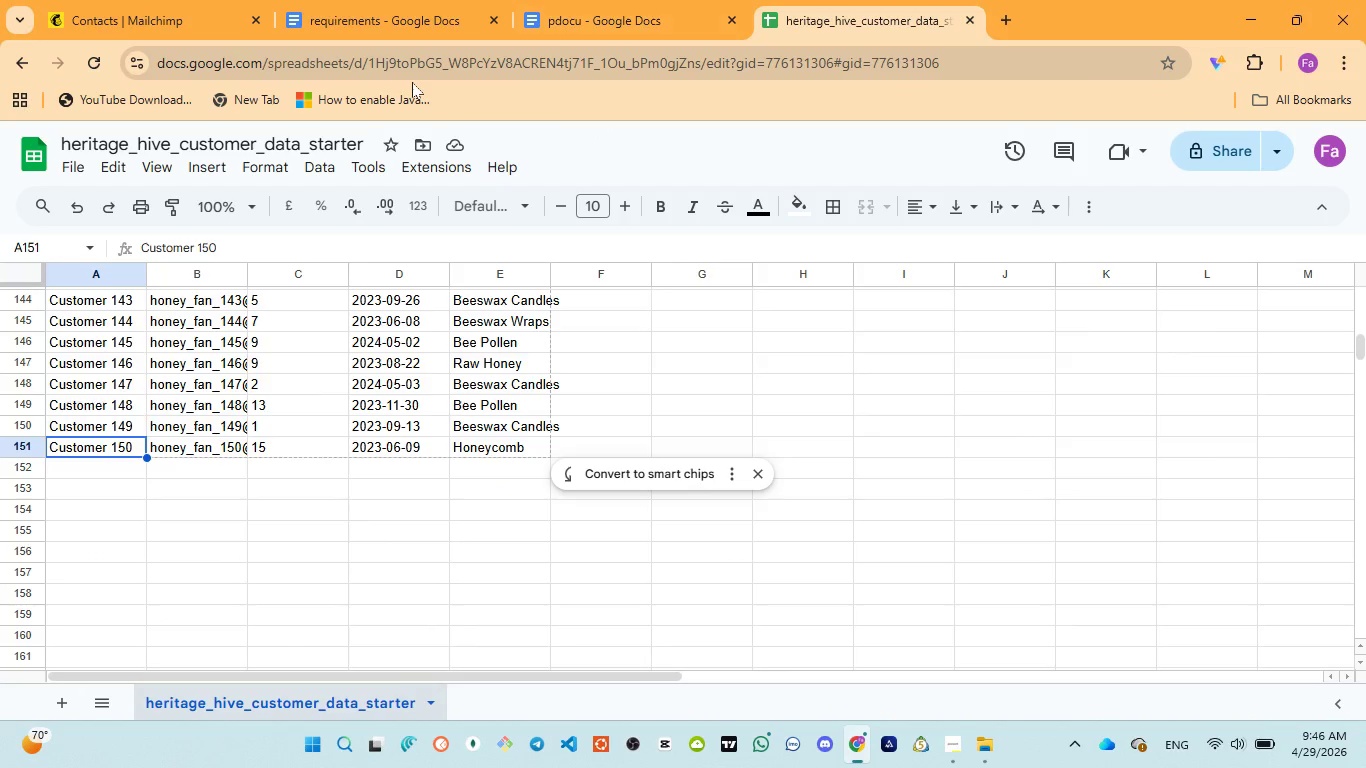 
left_click([603, 25])
 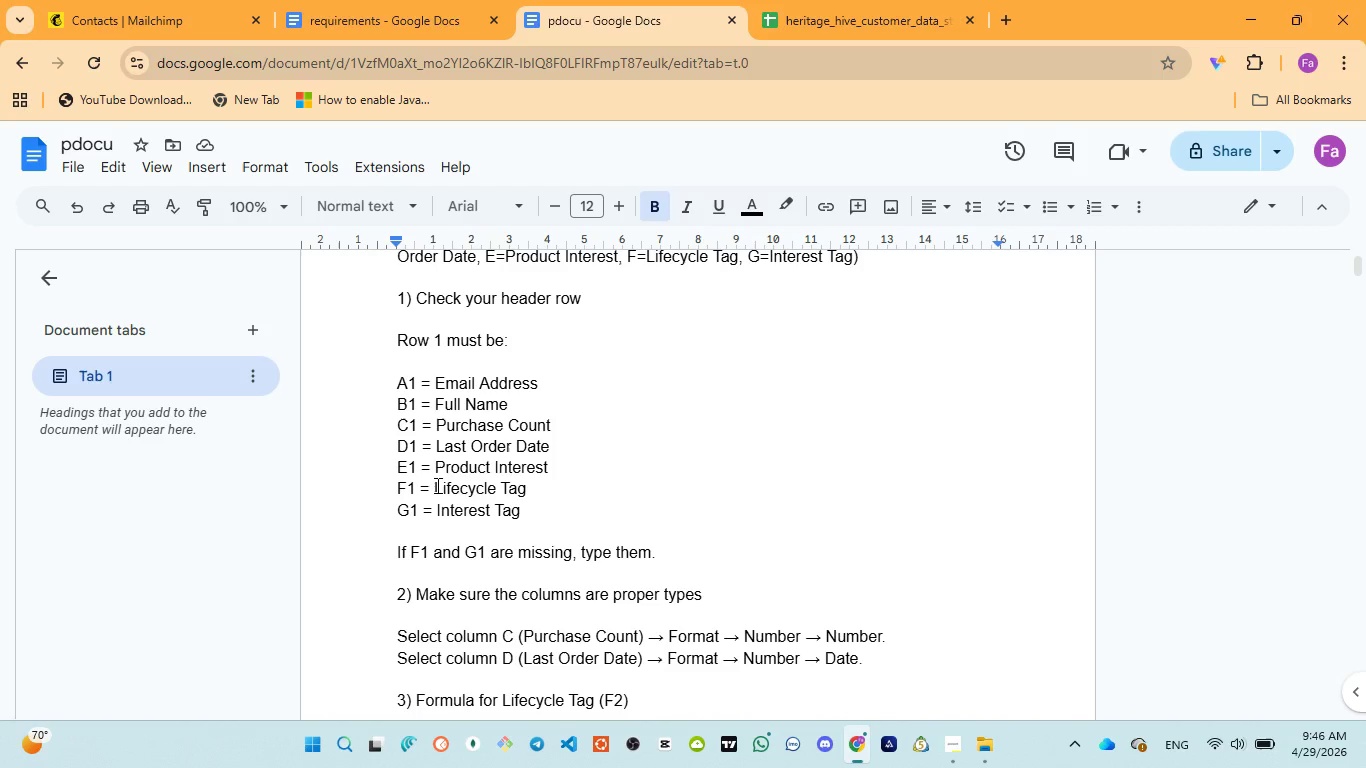 
left_click_drag(start_coordinate=[432, 486], to_coordinate=[534, 488])
 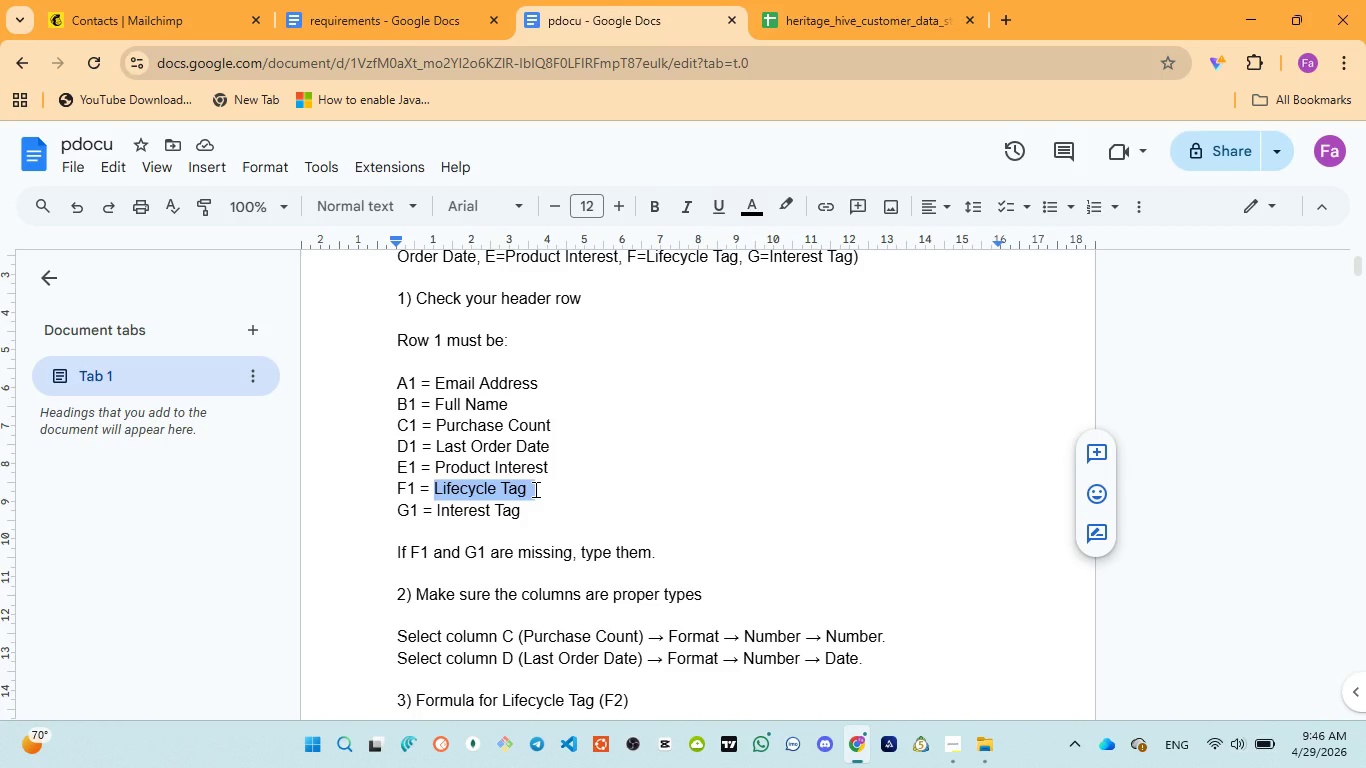 
key(Control+C)
 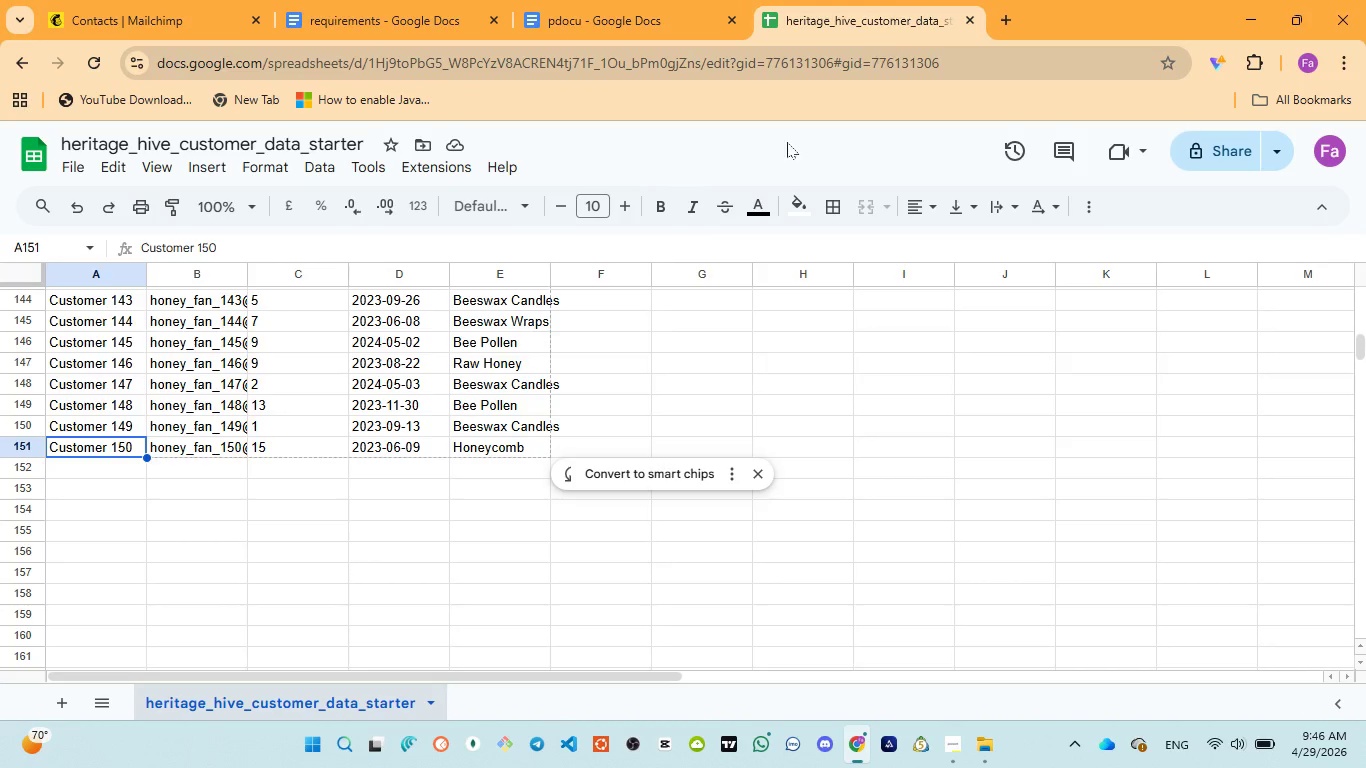 
scroll: coordinate [600, 387], scroll_direction: up, amount: 37.0
 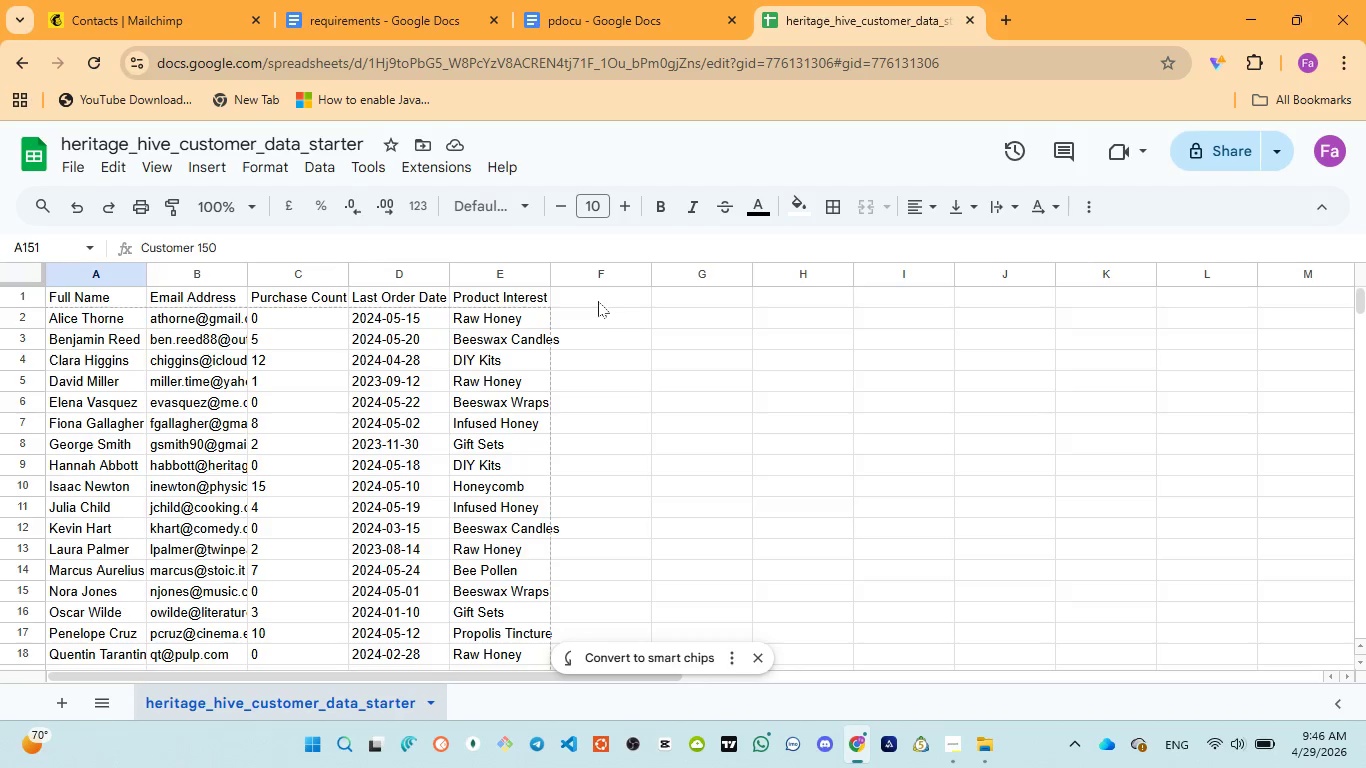 
left_click([599, 295])
 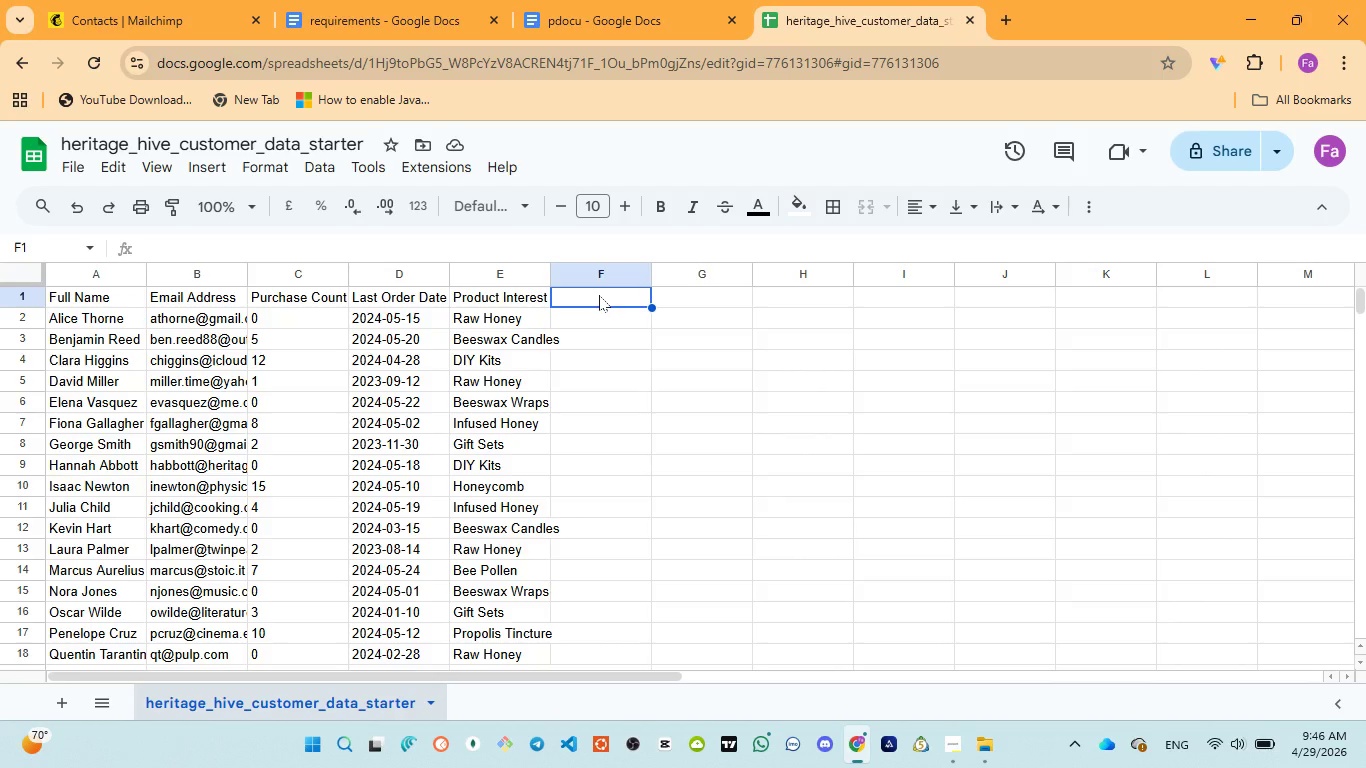 
type(dd)
 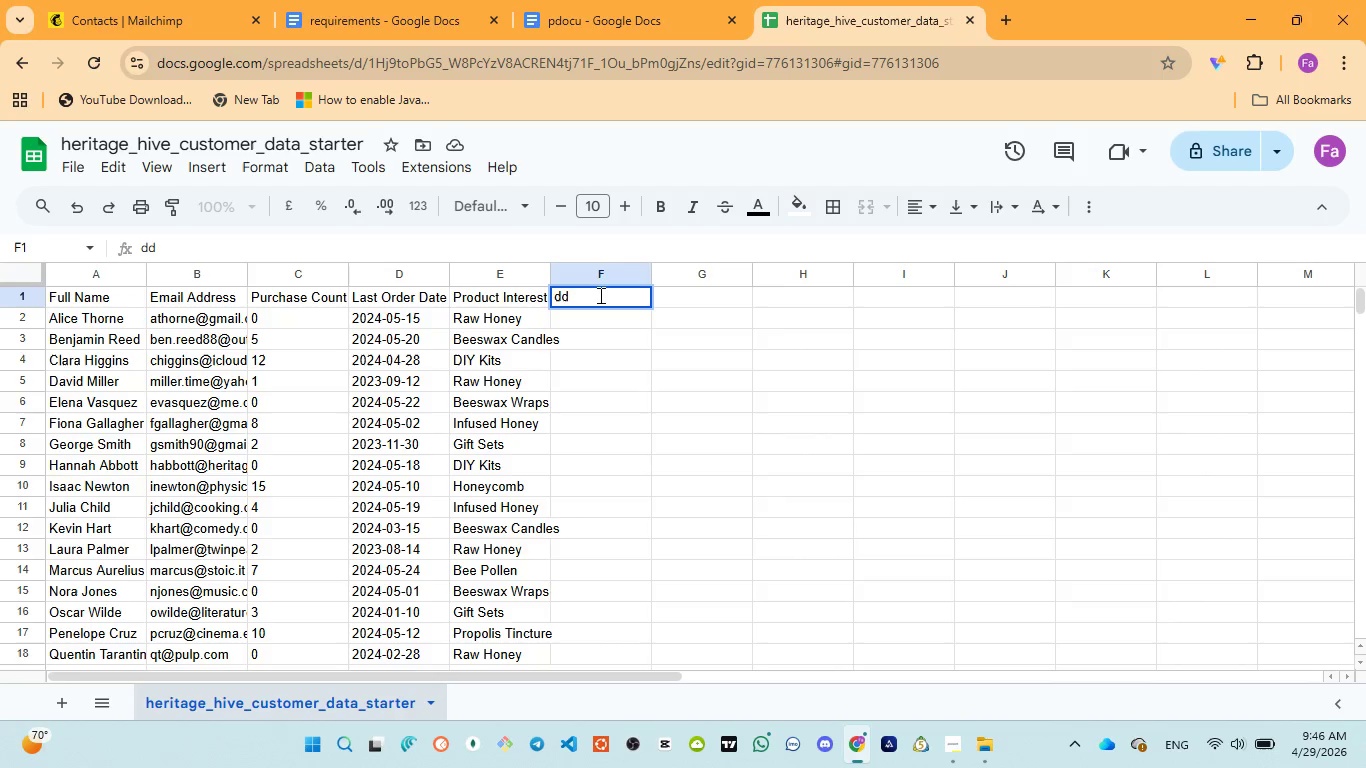 
key(Control+A)
 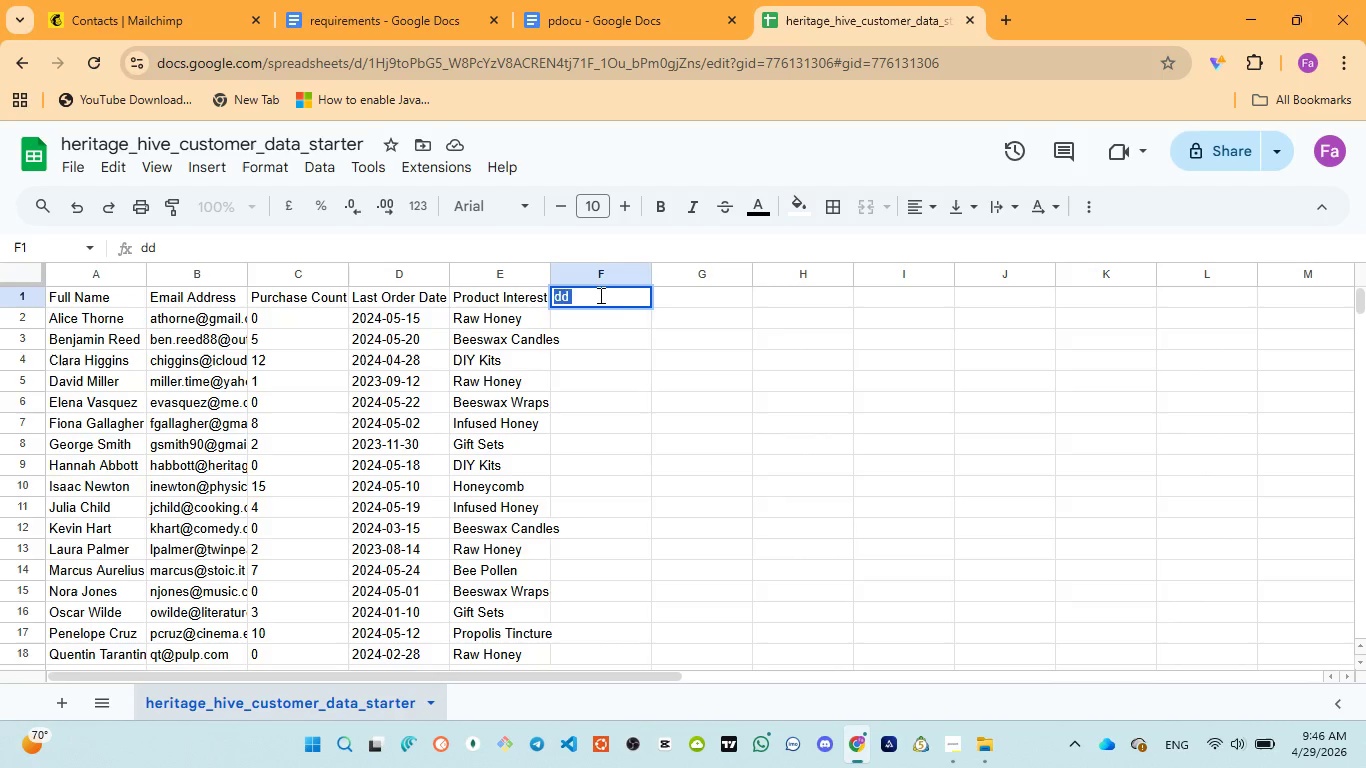 
key(Control+V)
 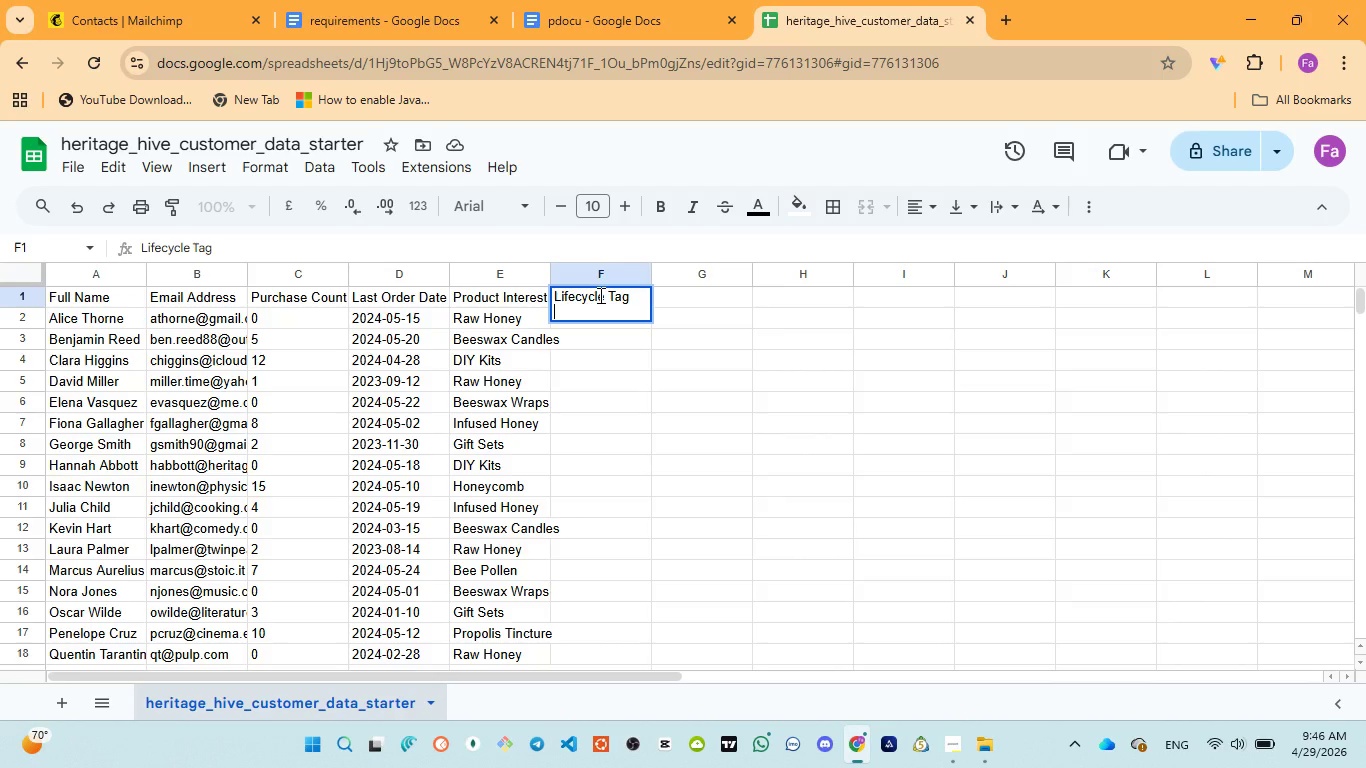 
key(Backspace)
 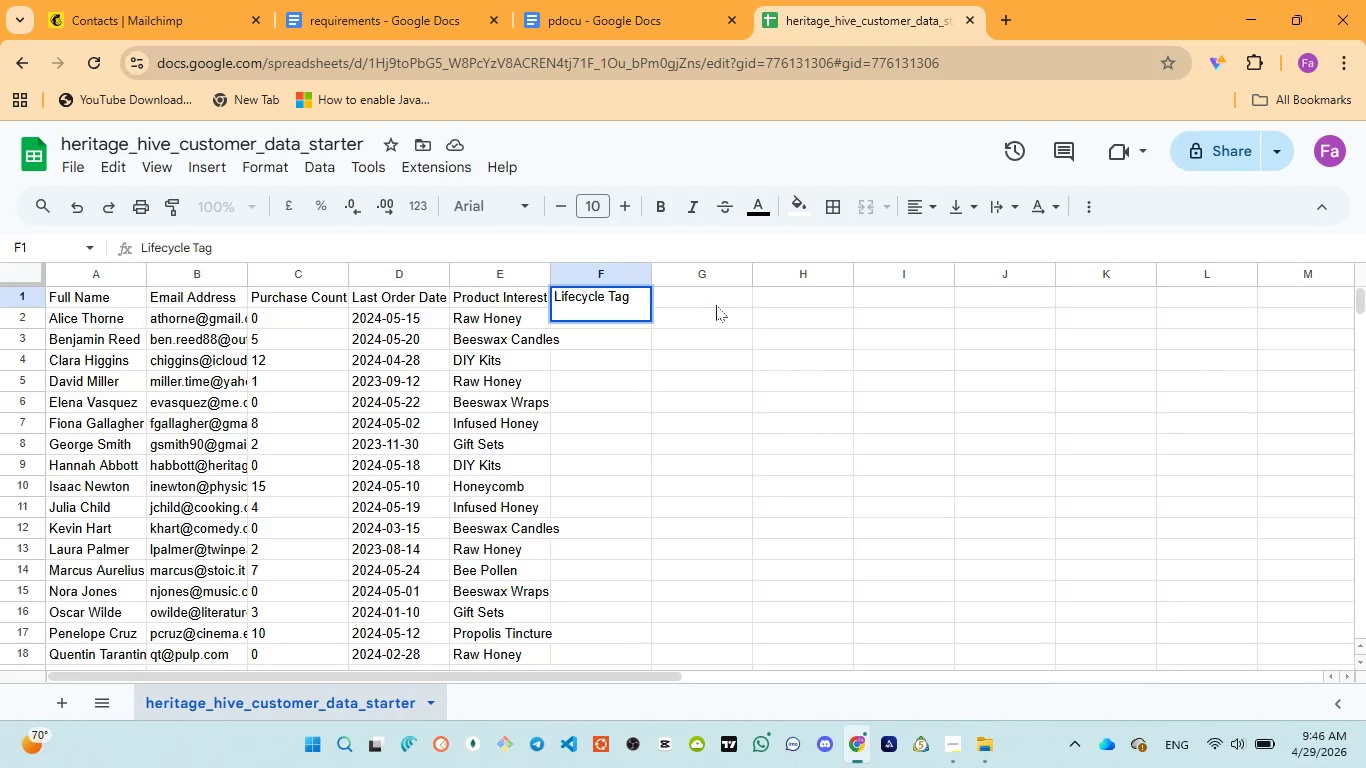 
left_click([716, 305])
 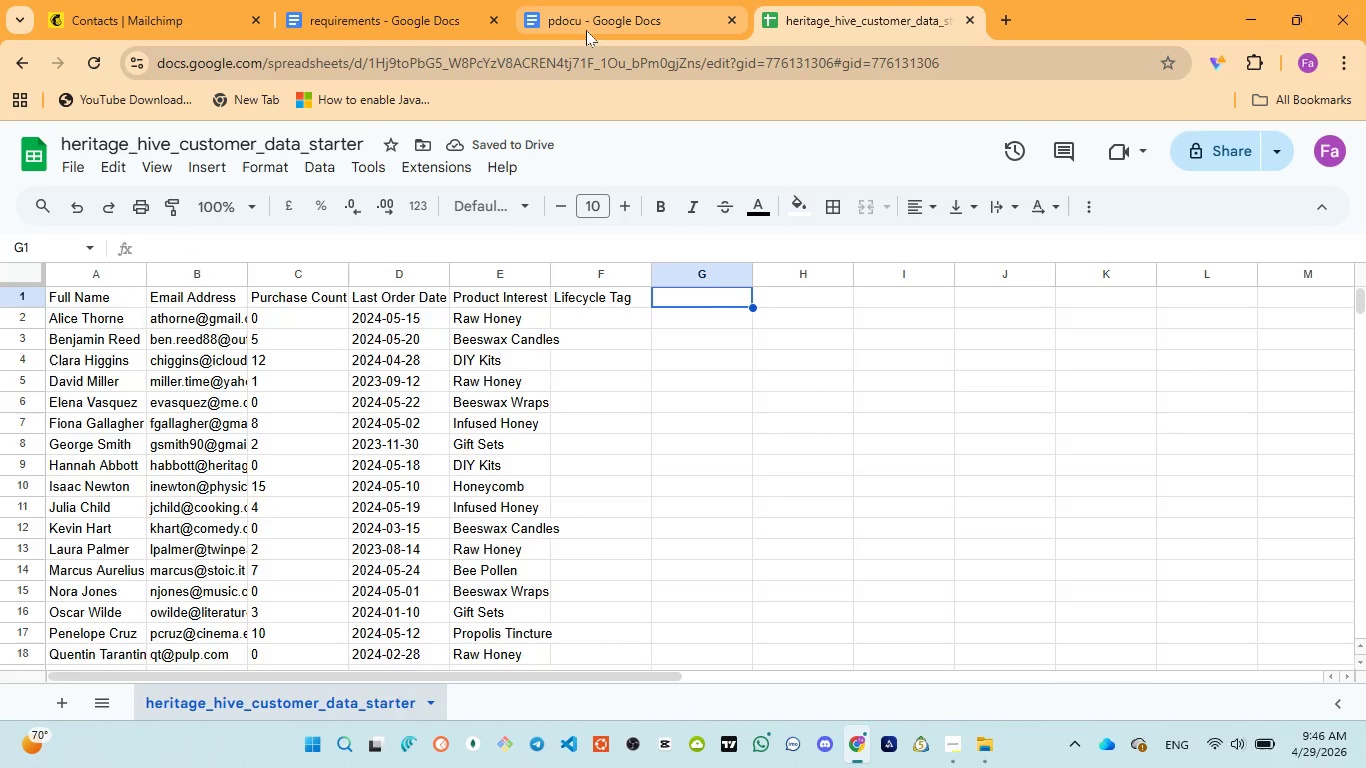 
left_click([587, 24])
 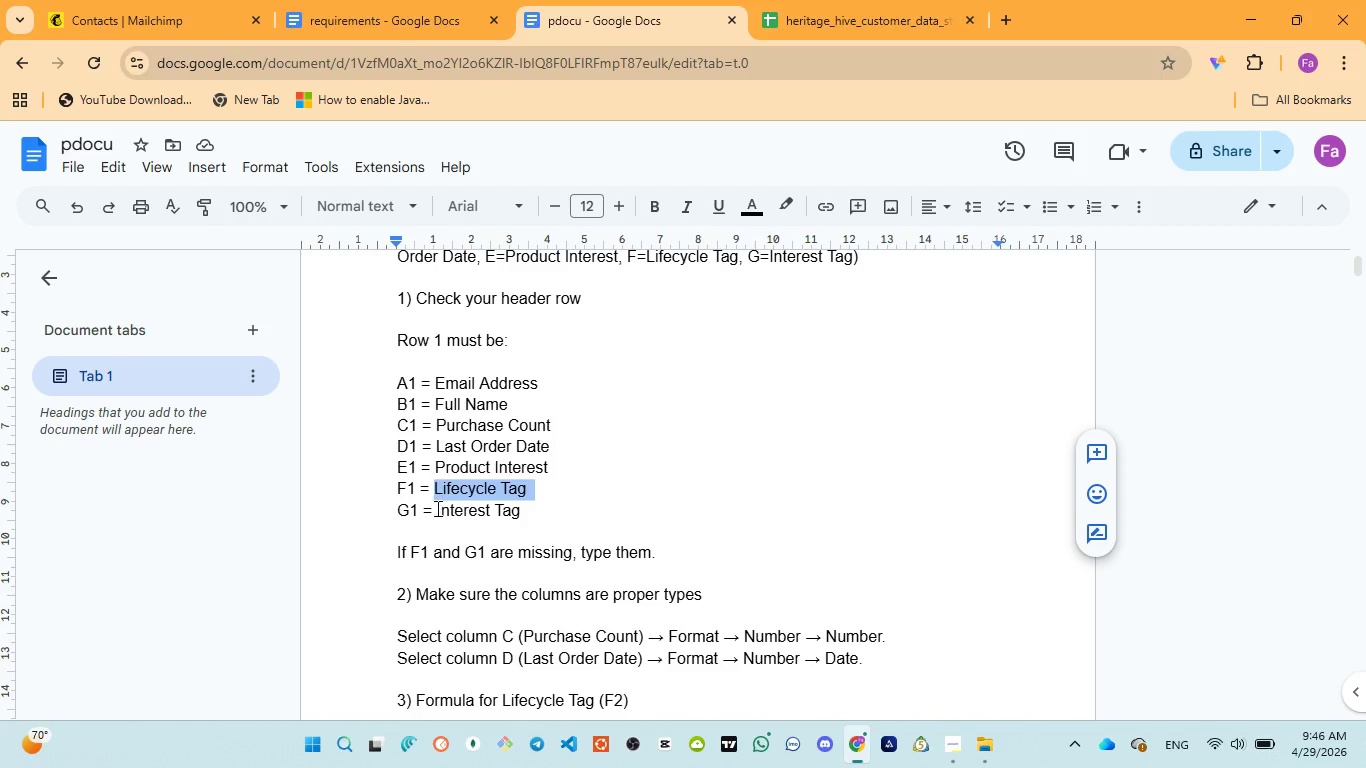 
left_click_drag(start_coordinate=[436, 508], to_coordinate=[519, 508])
 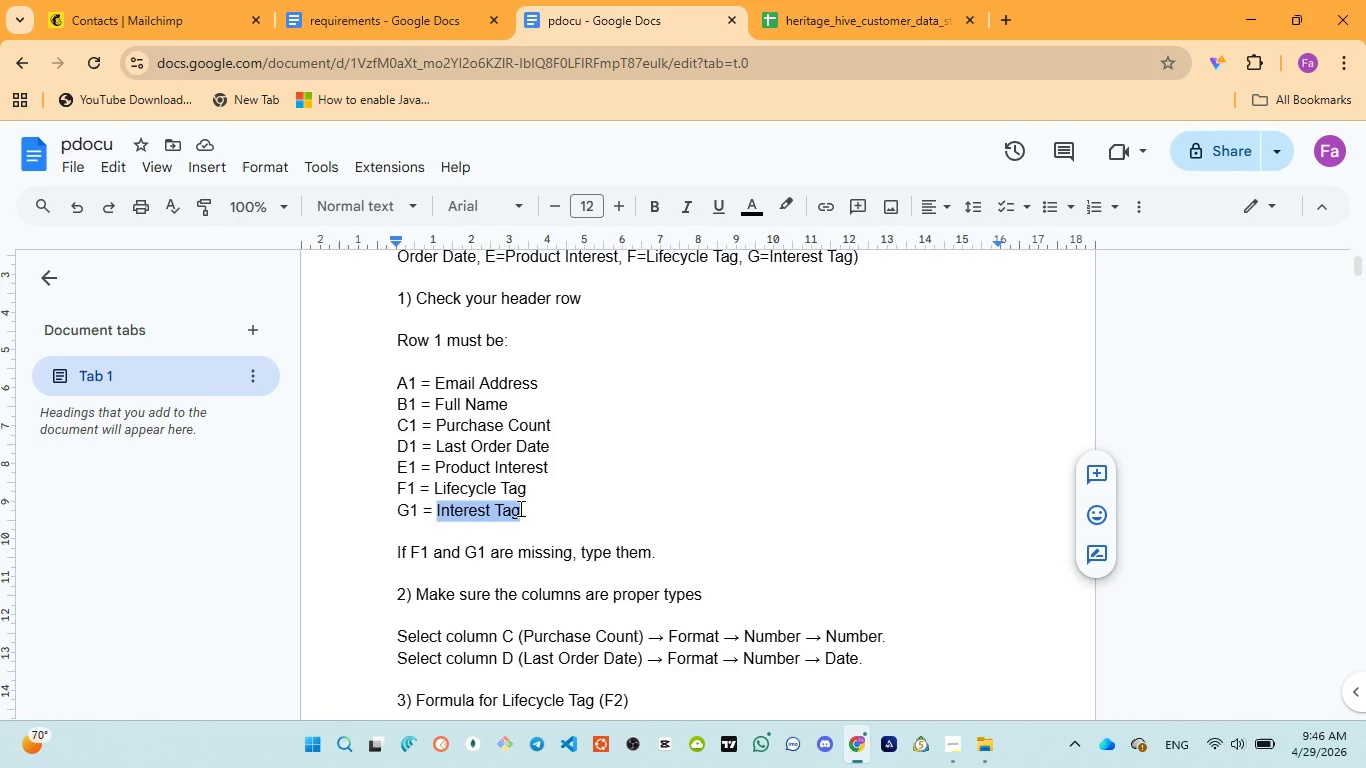 
key(Control+C)
 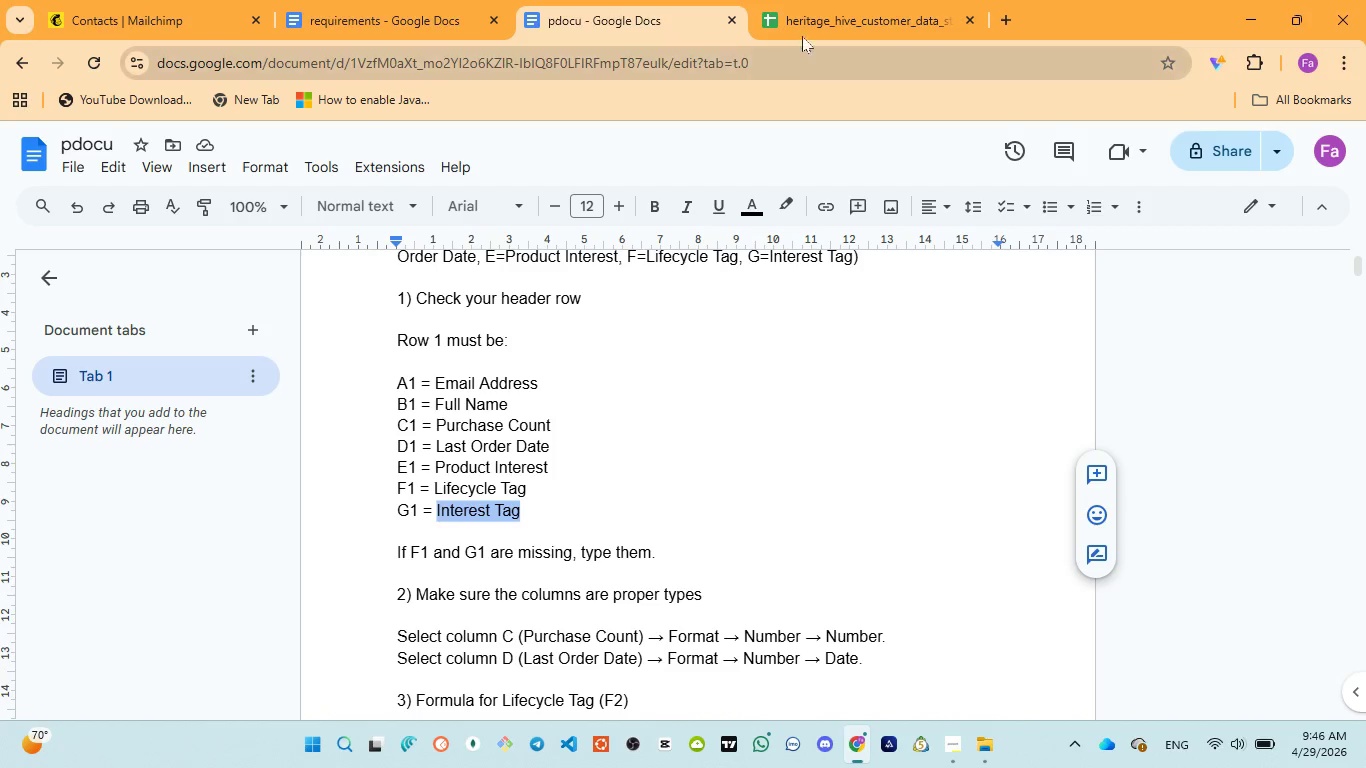 
left_click([835, 10])
 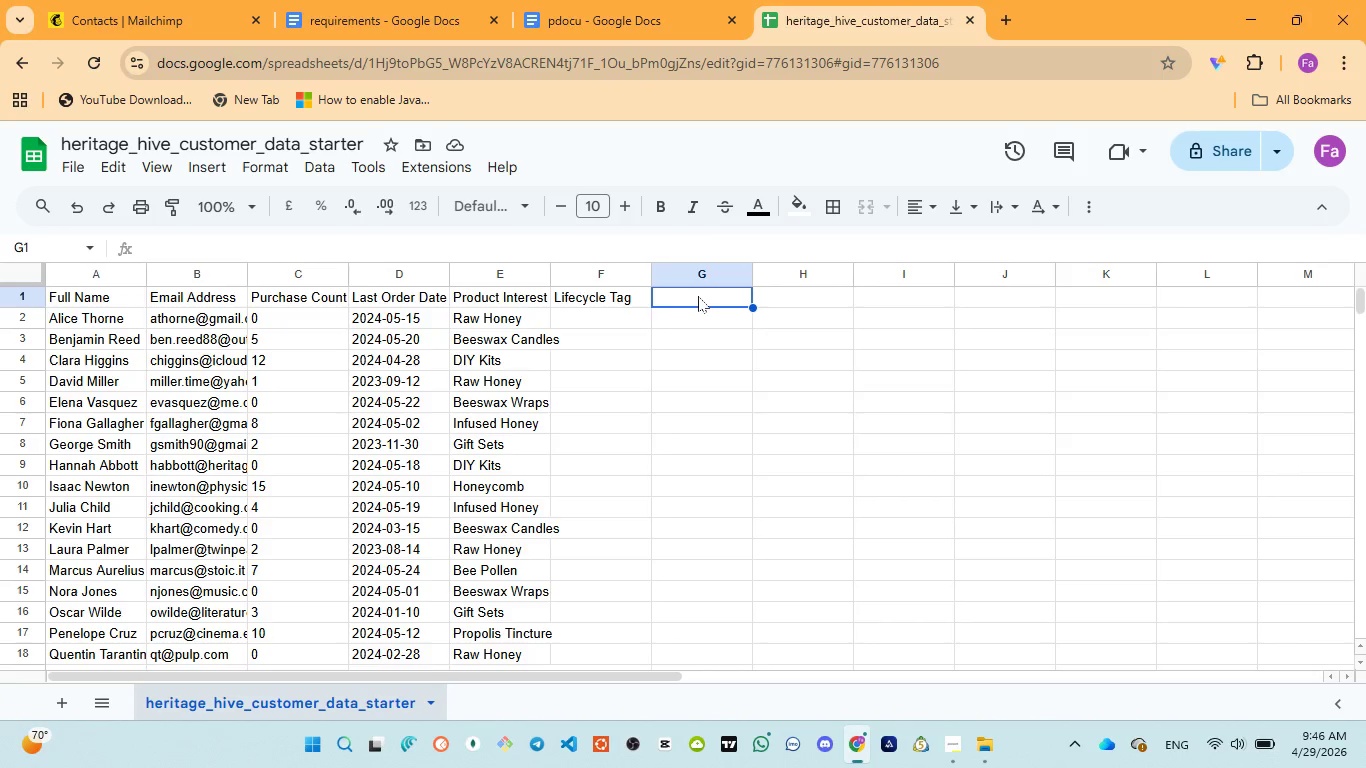 
key(Control+V)
 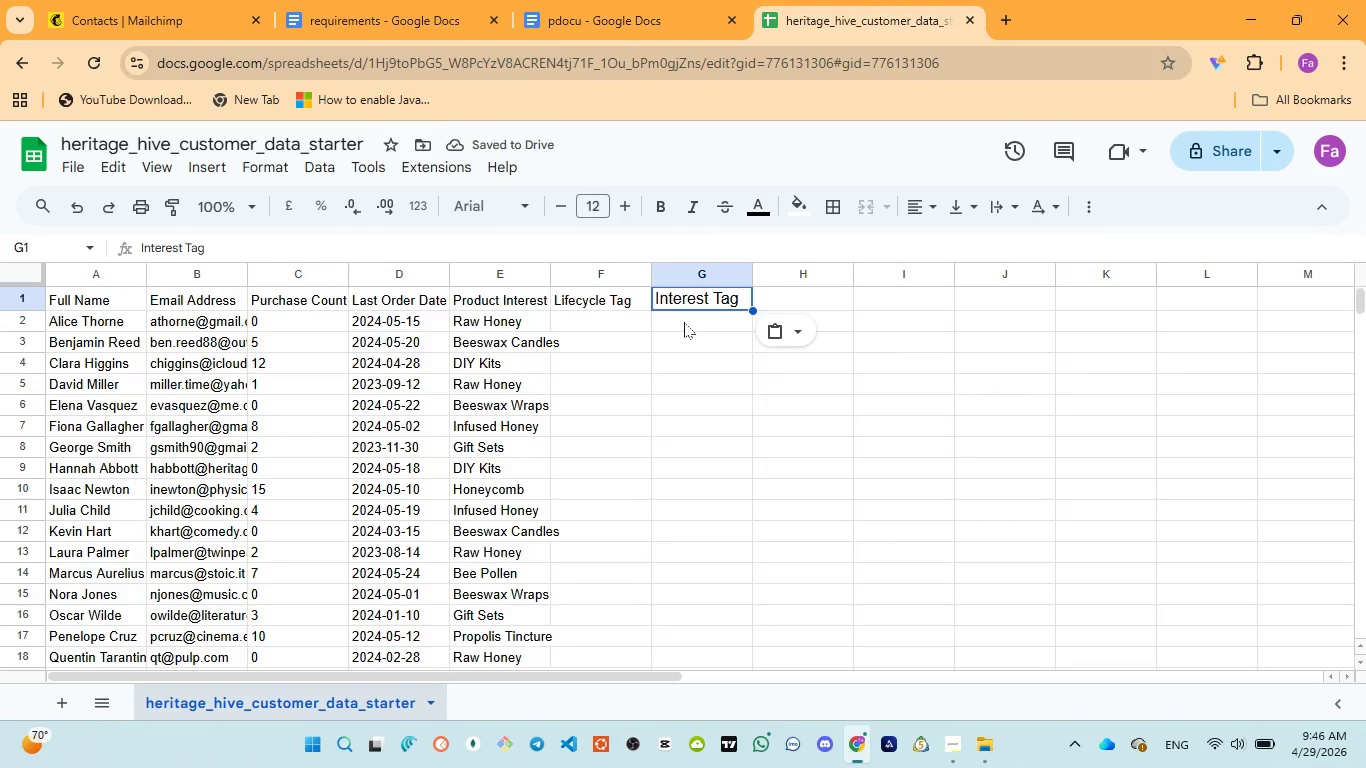 
left_click([707, 293])
 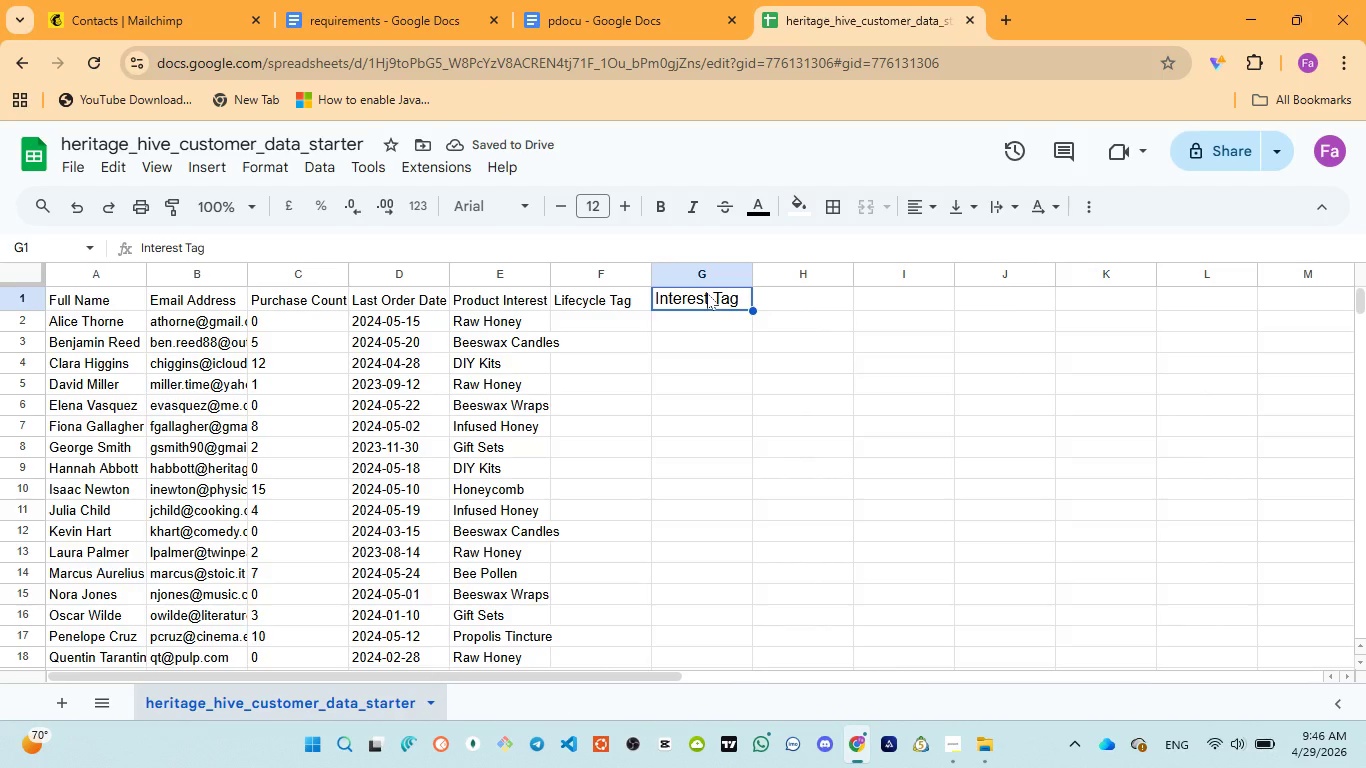 
key(Control+A)
 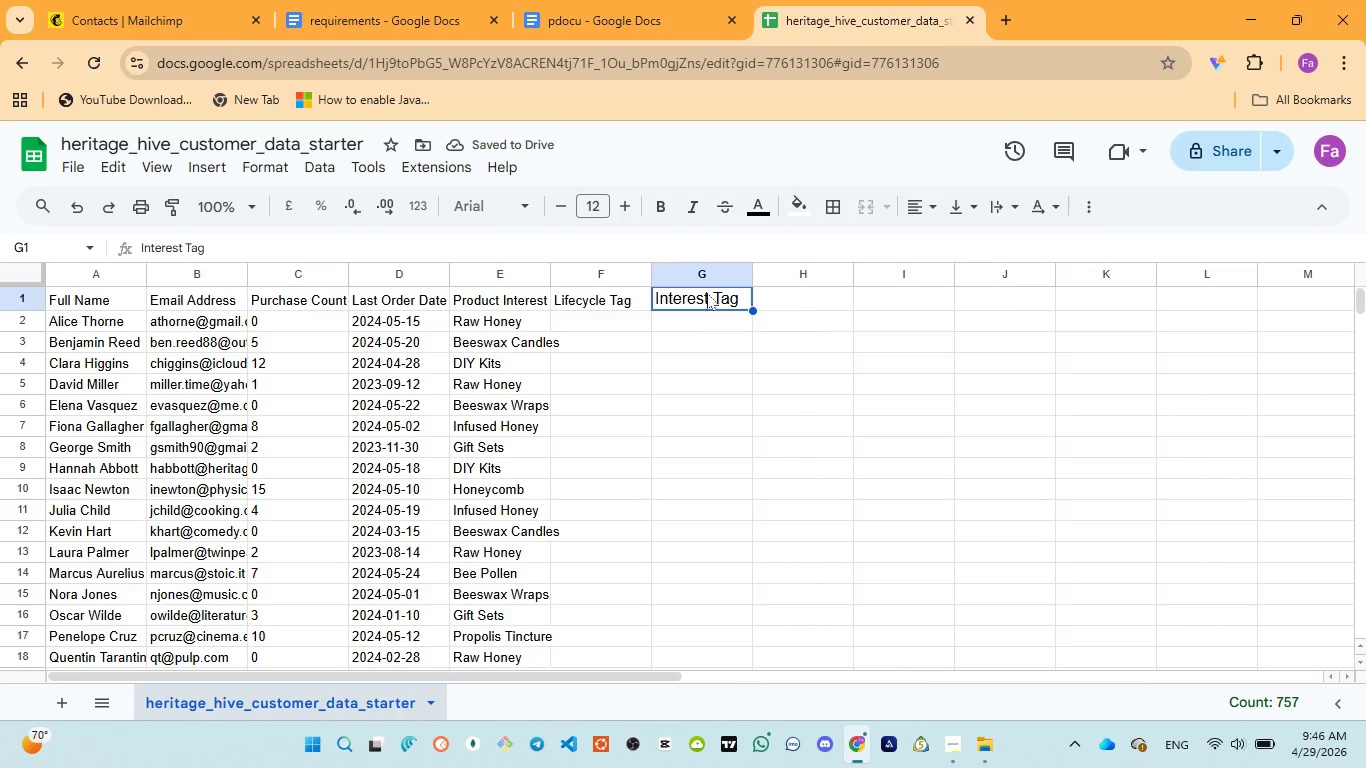 
double_click([707, 293])
 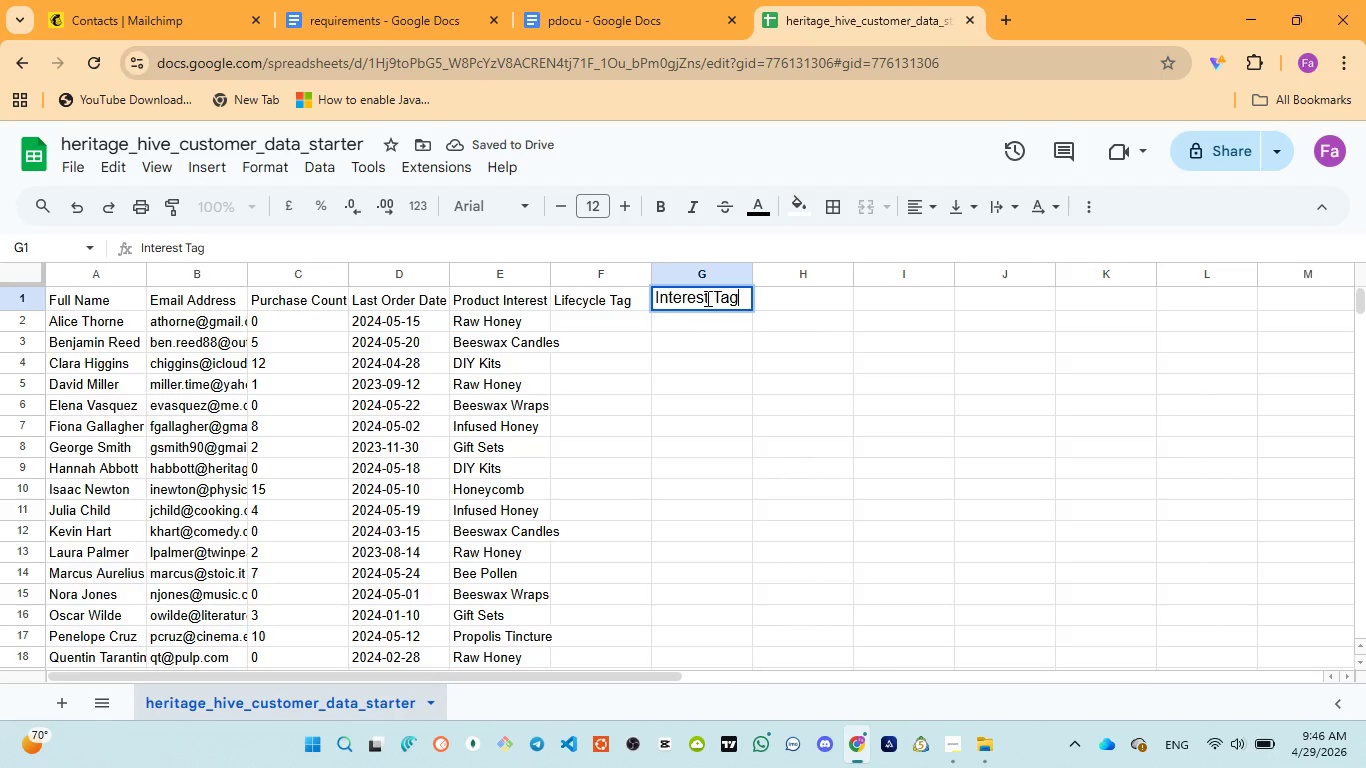 
key(Control+A)
 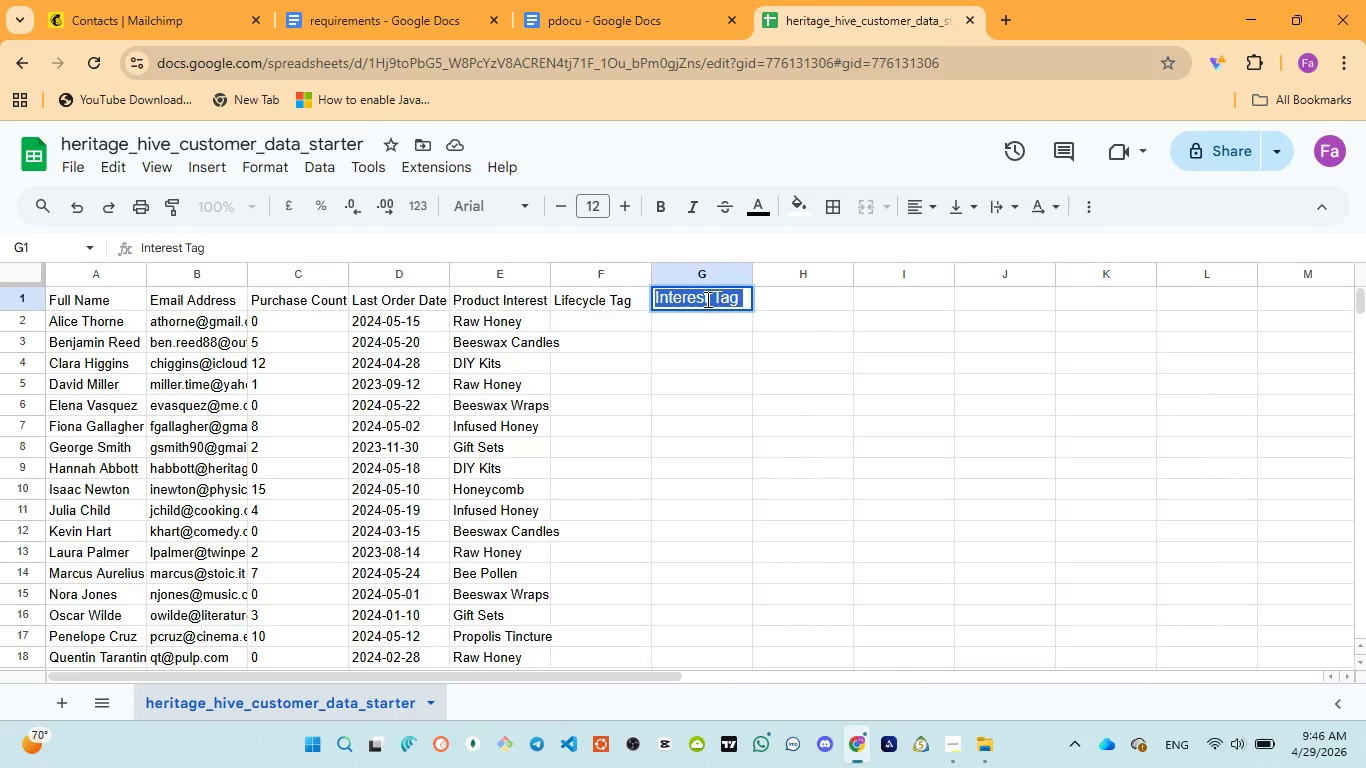 
key(Control+Z)
 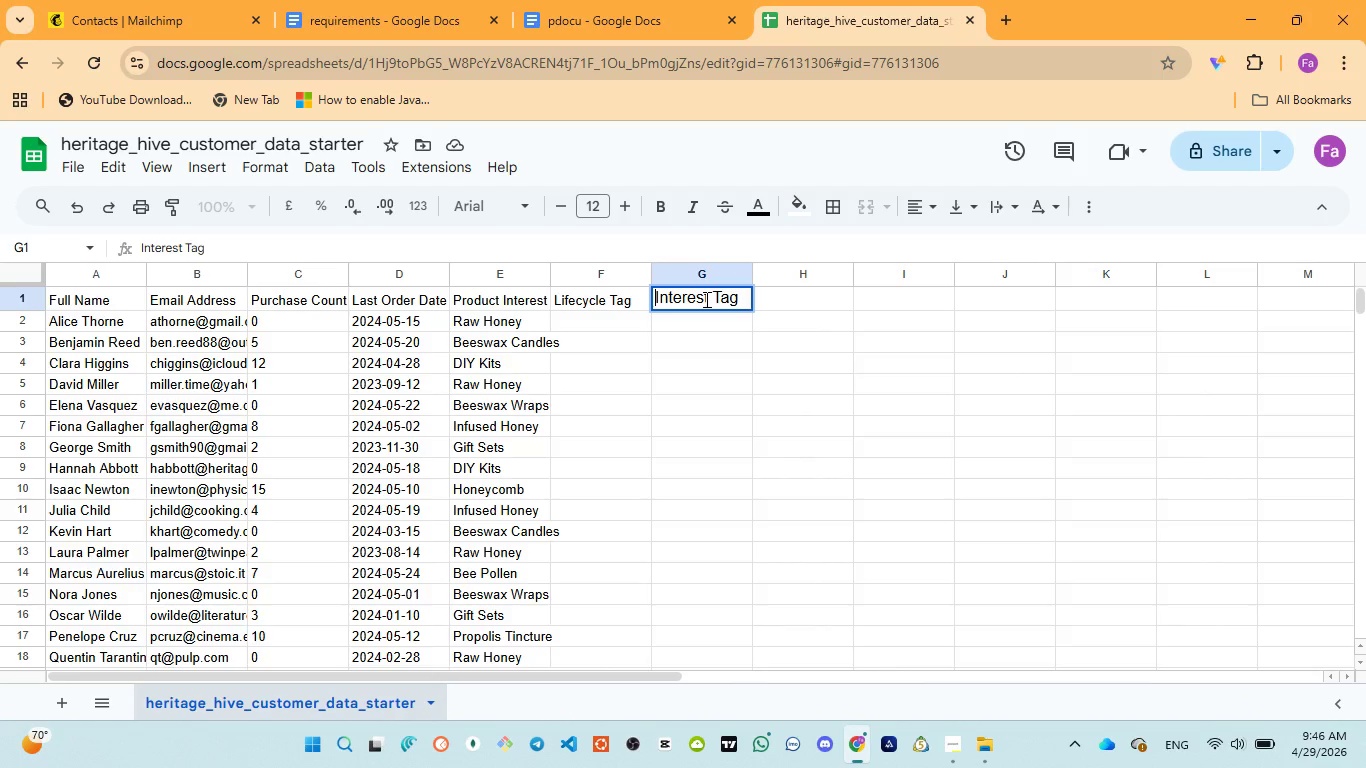 
key(Control+Z)
 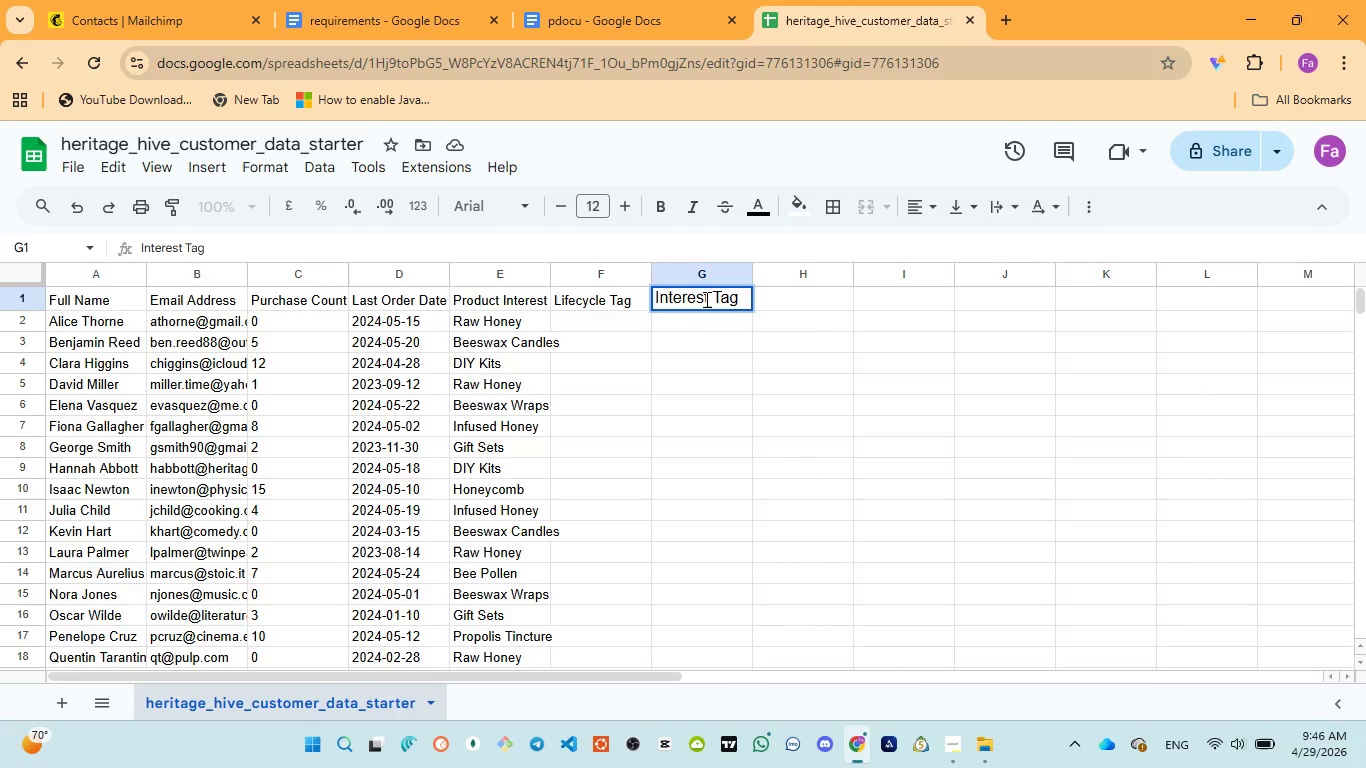 
key(Control+Z)
 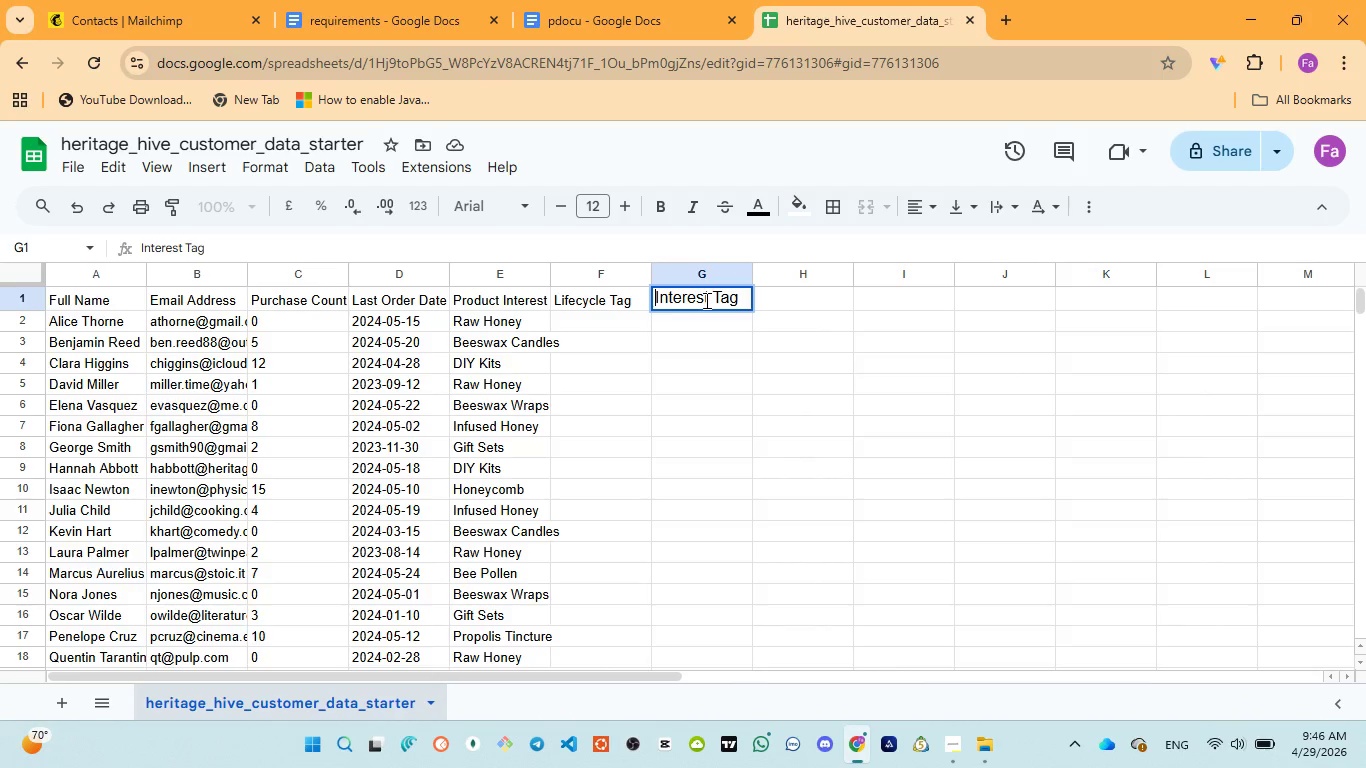 
key(Control+Z)
 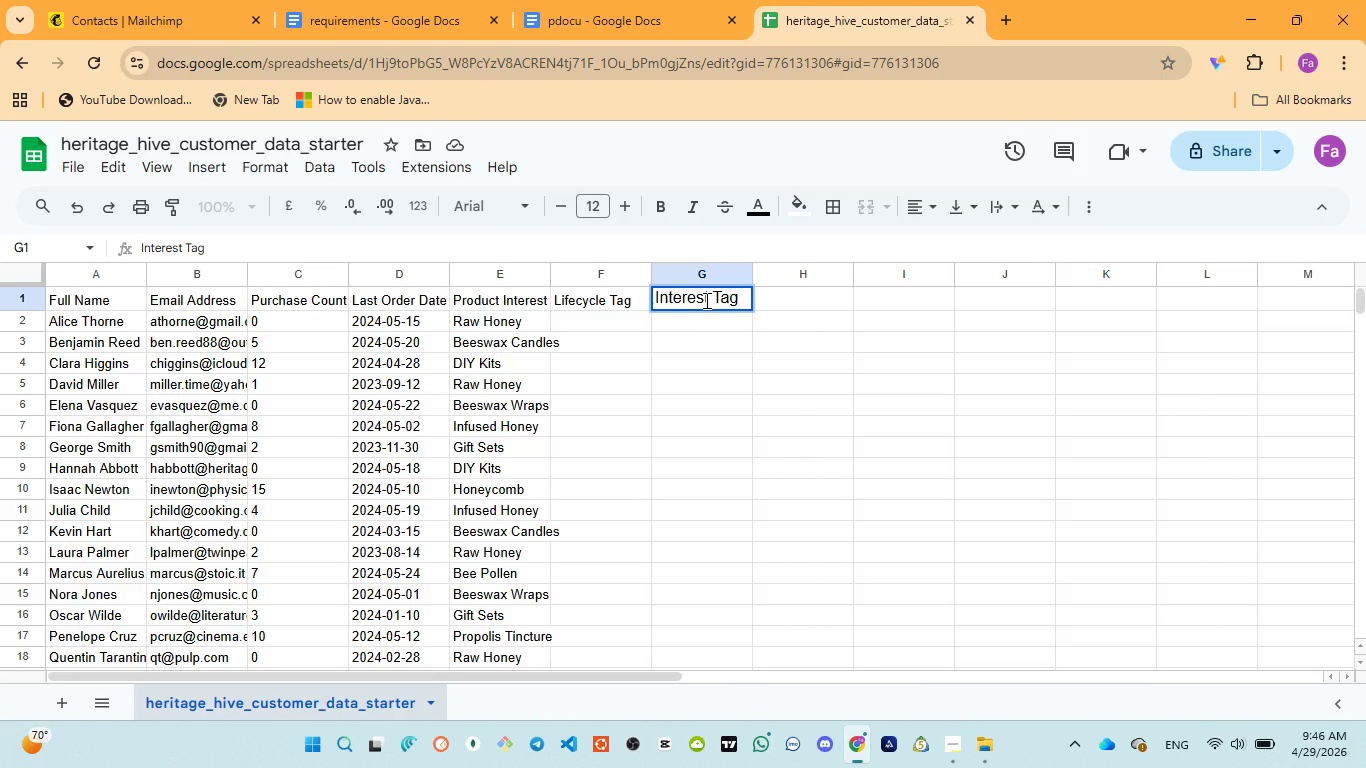 
key(Control+A)
 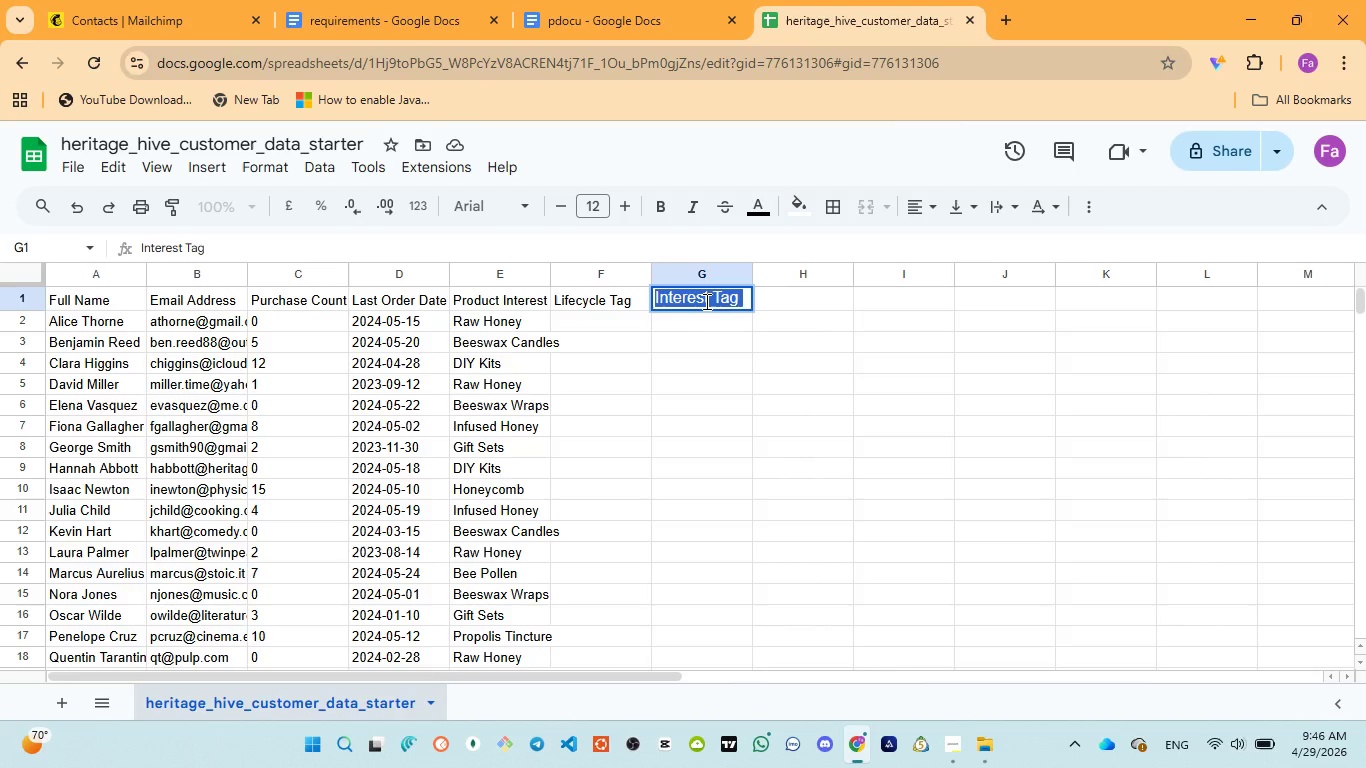 
key(Control+D)
 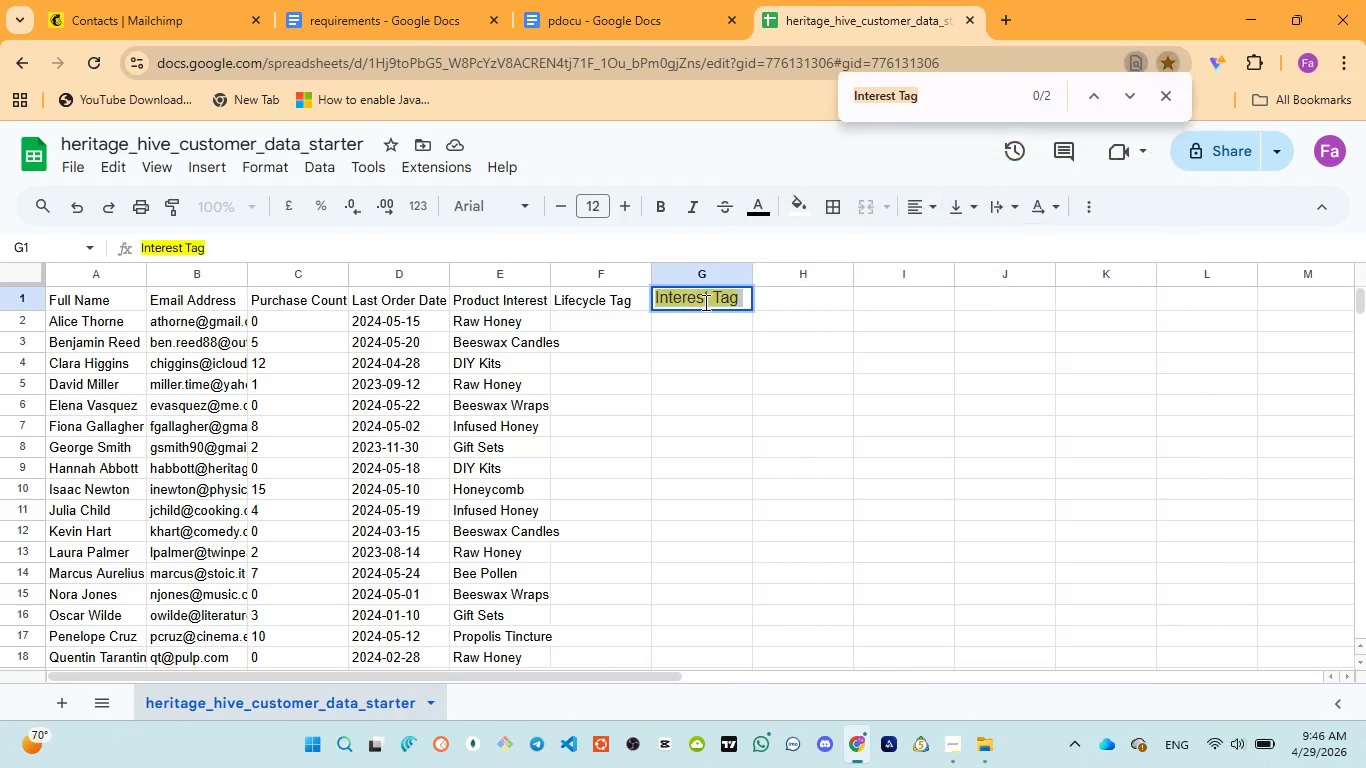 
key(Control+F)
 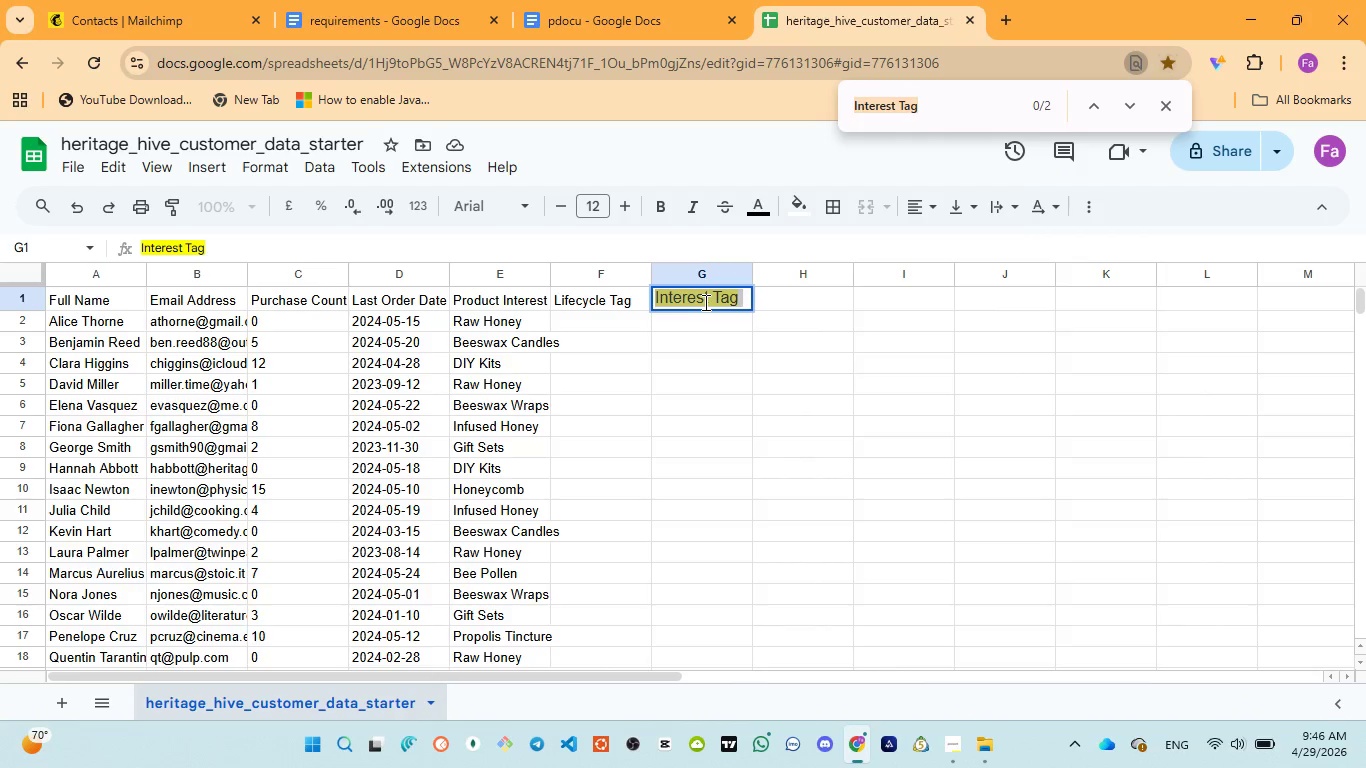 
left_click([704, 302])
 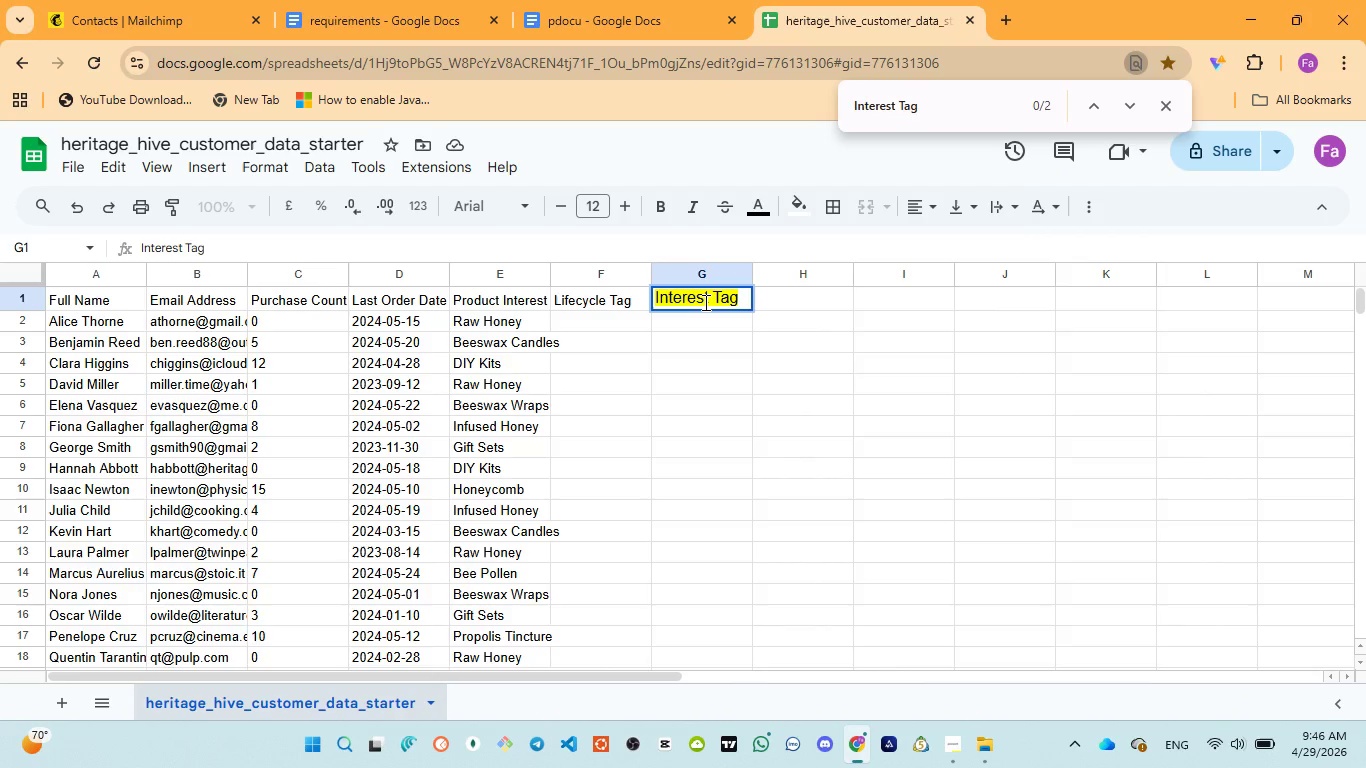 
type(dd)
 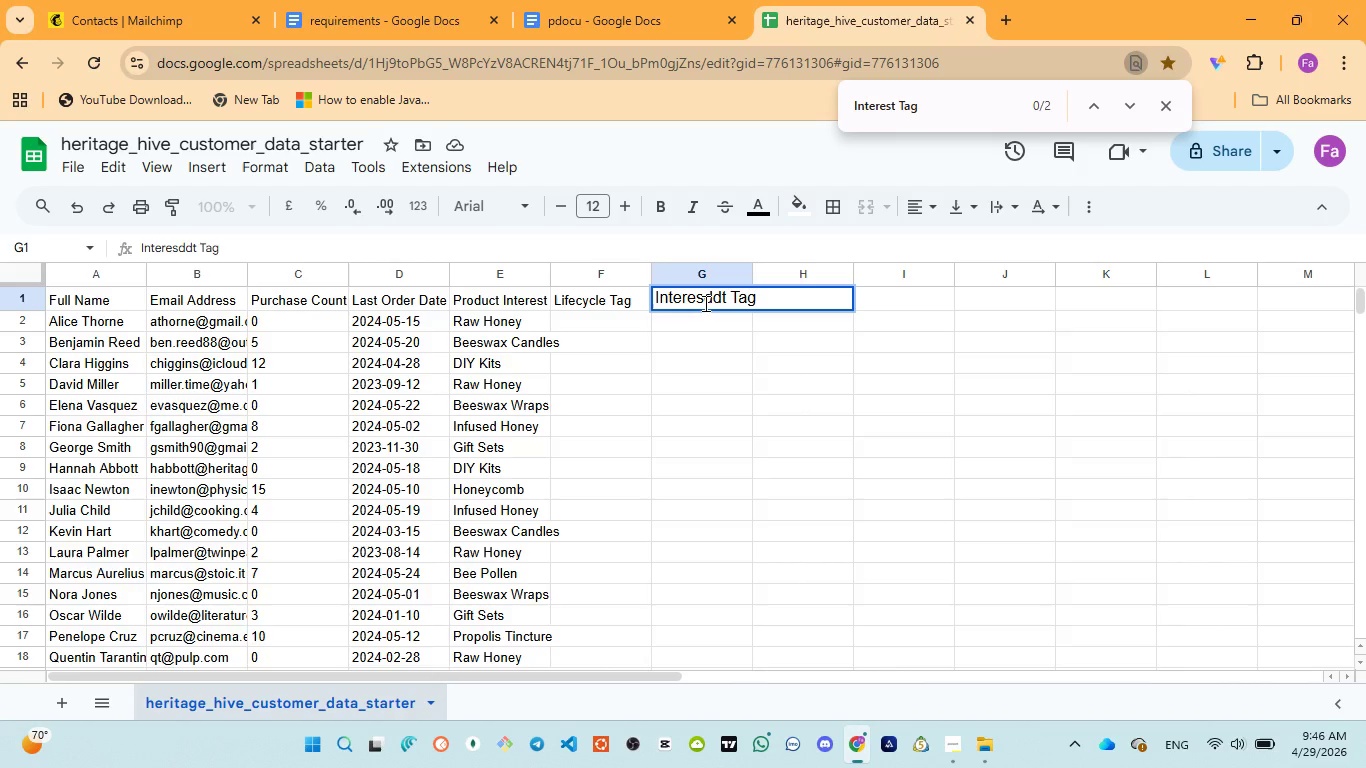 
key(Control+ControlLeft)
 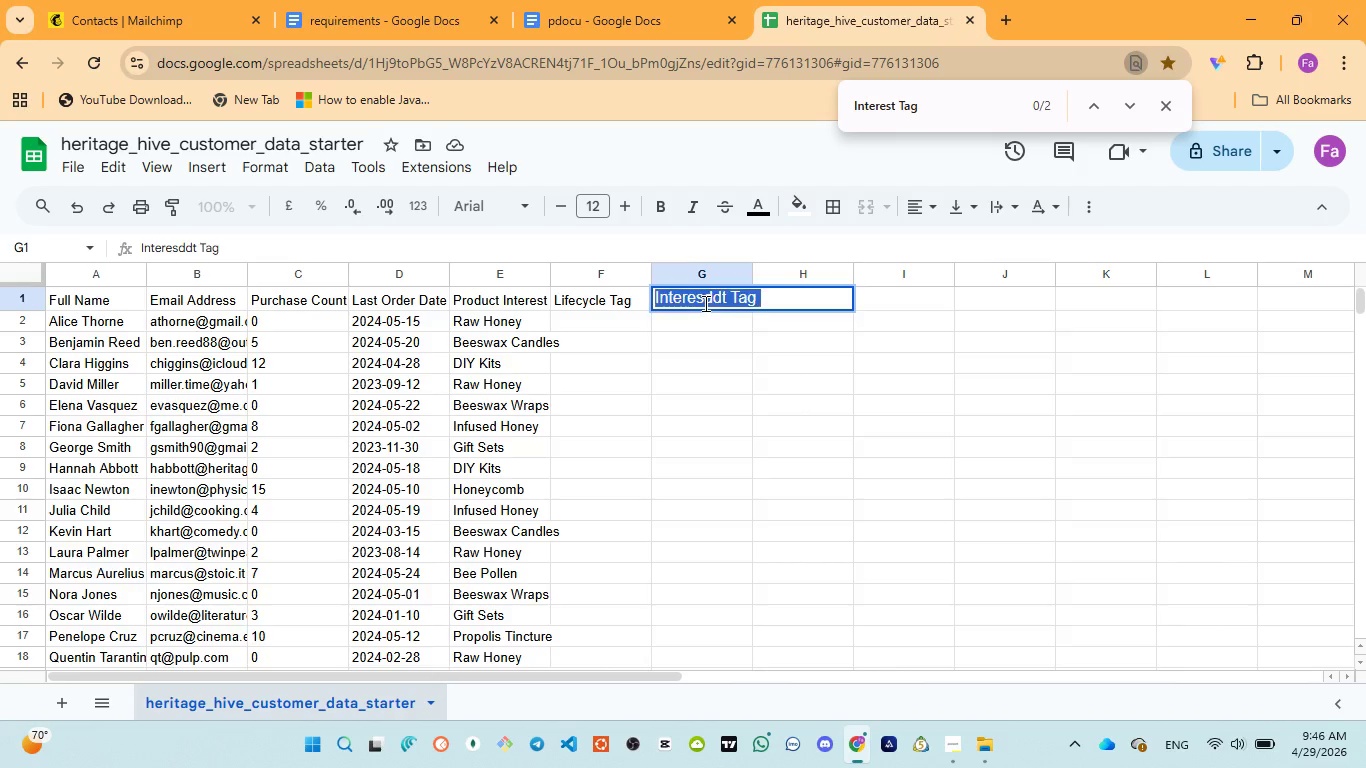 
key(Control+A)
 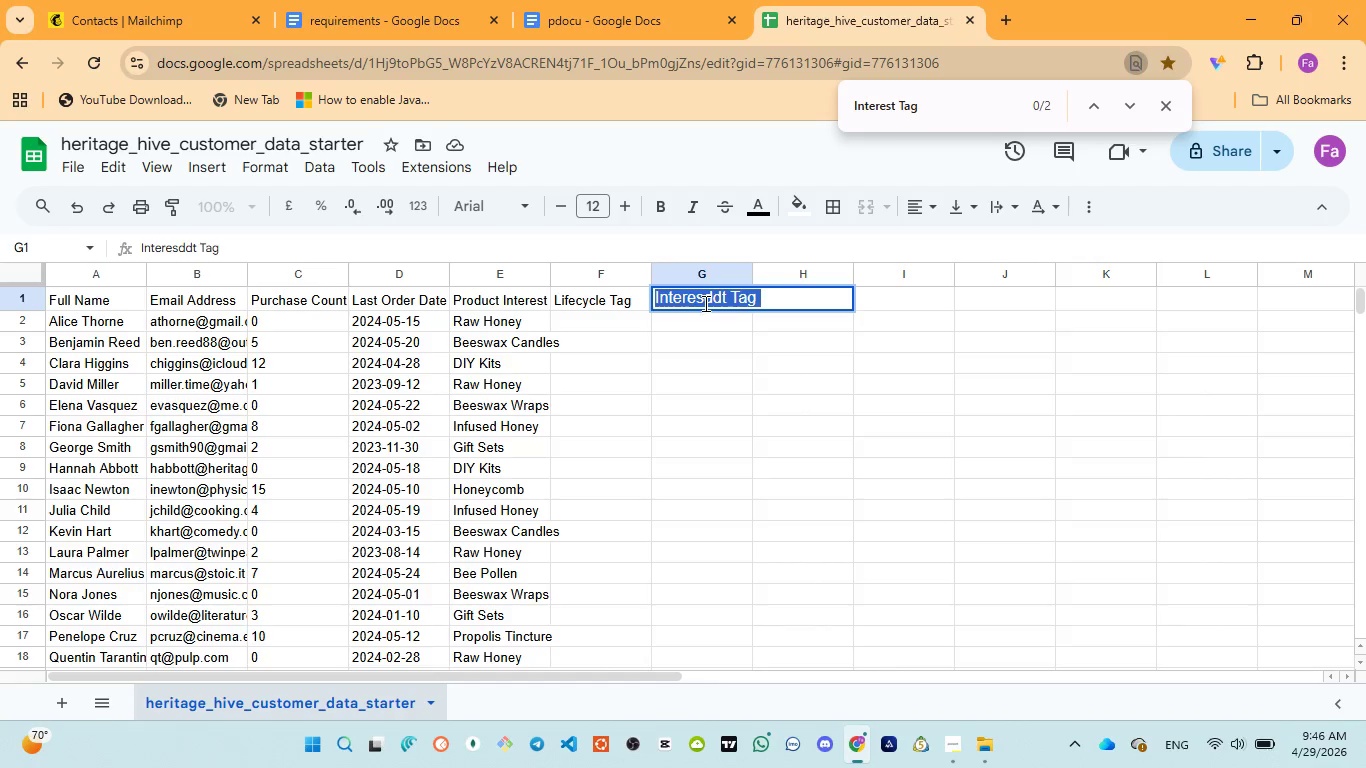 
key(Control+V)
 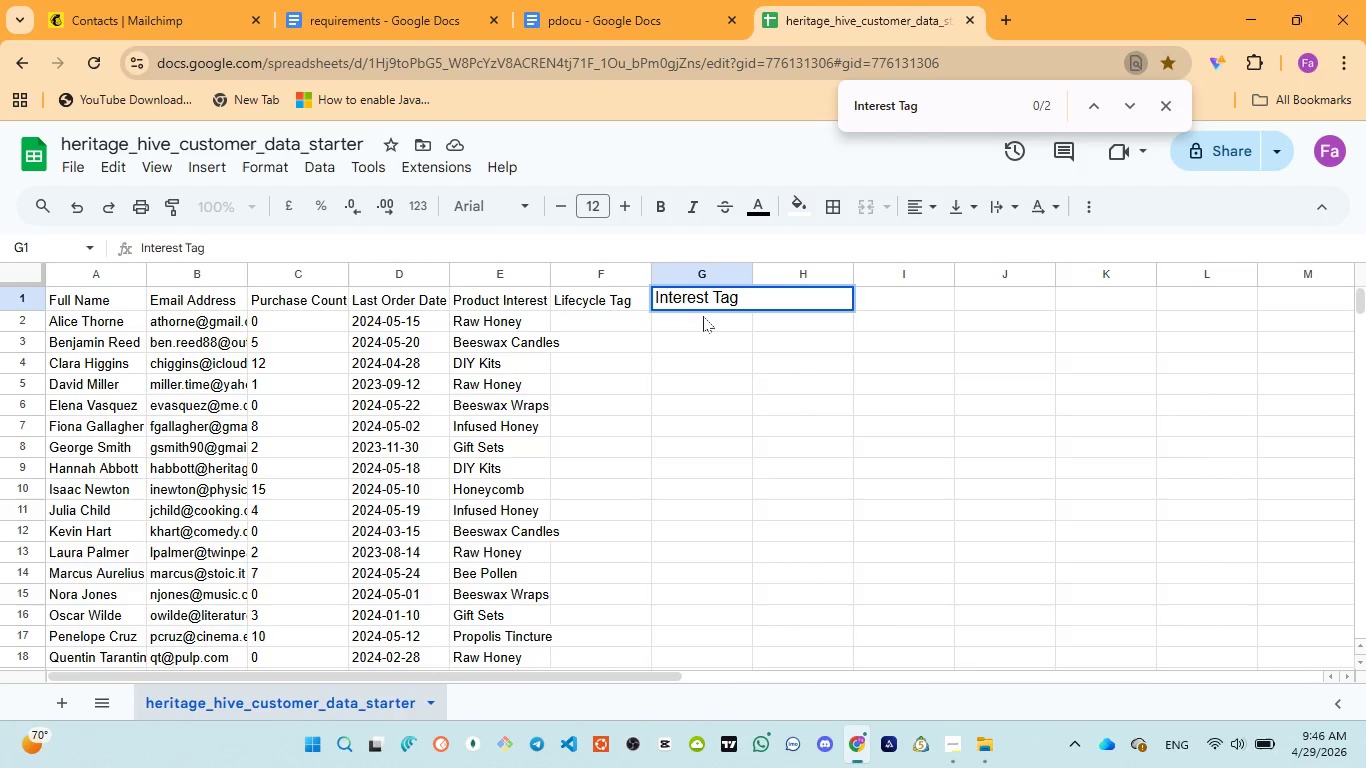 
left_click([703, 317])
 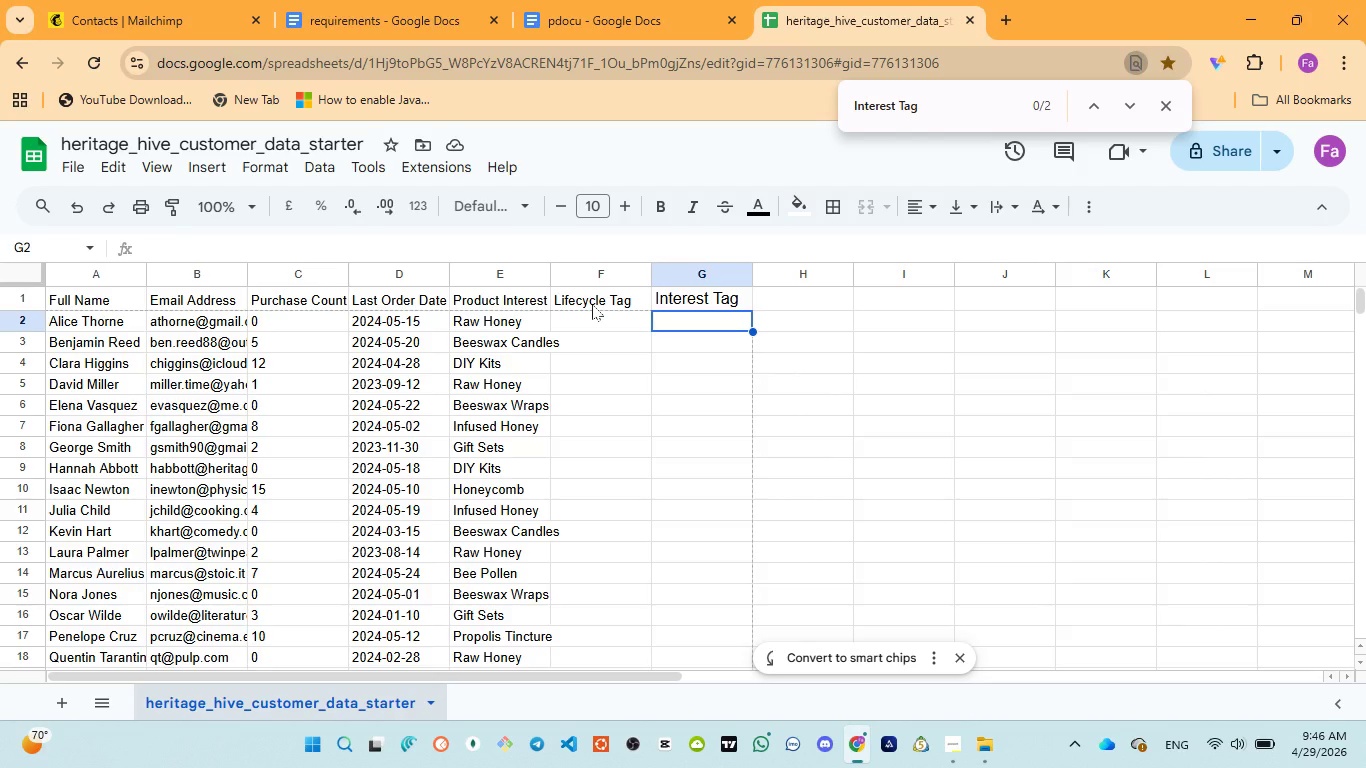 
left_click([592, 304])
 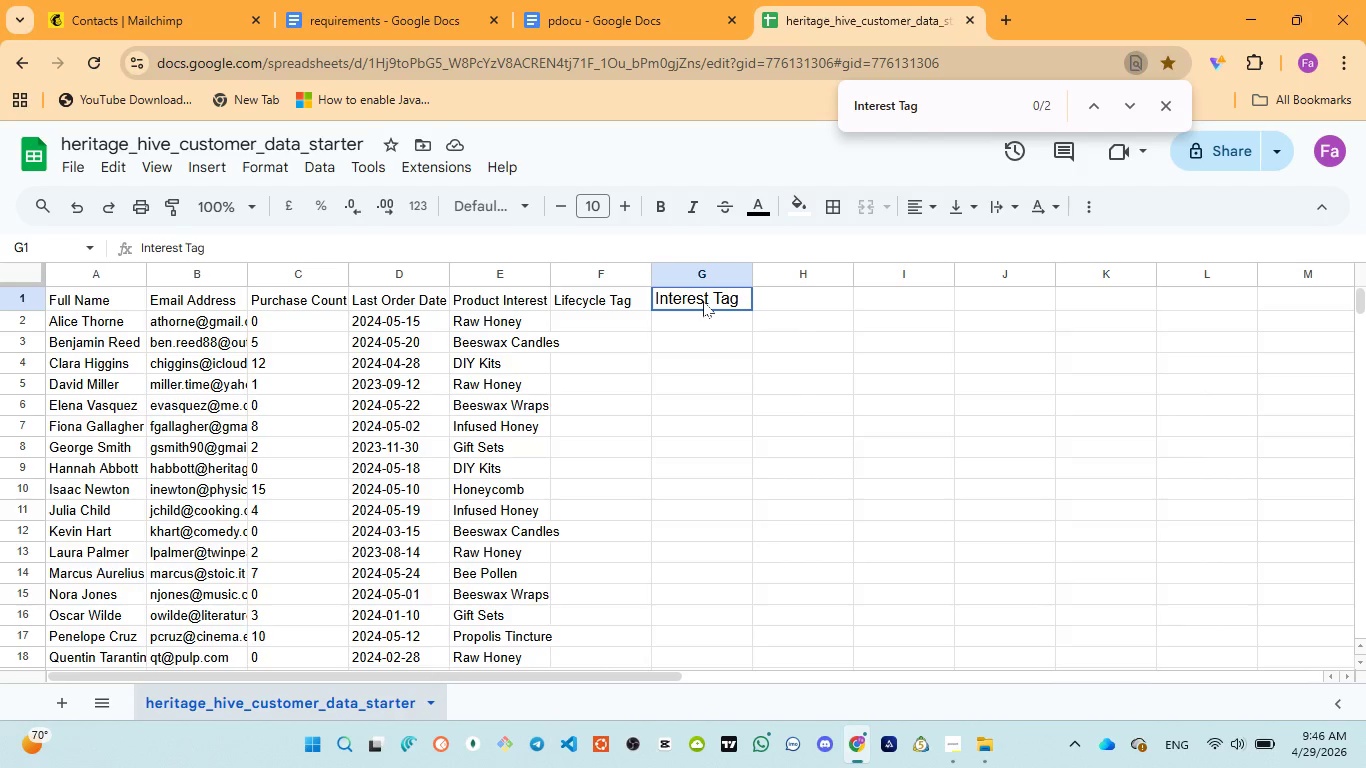 
double_click([703, 301])
 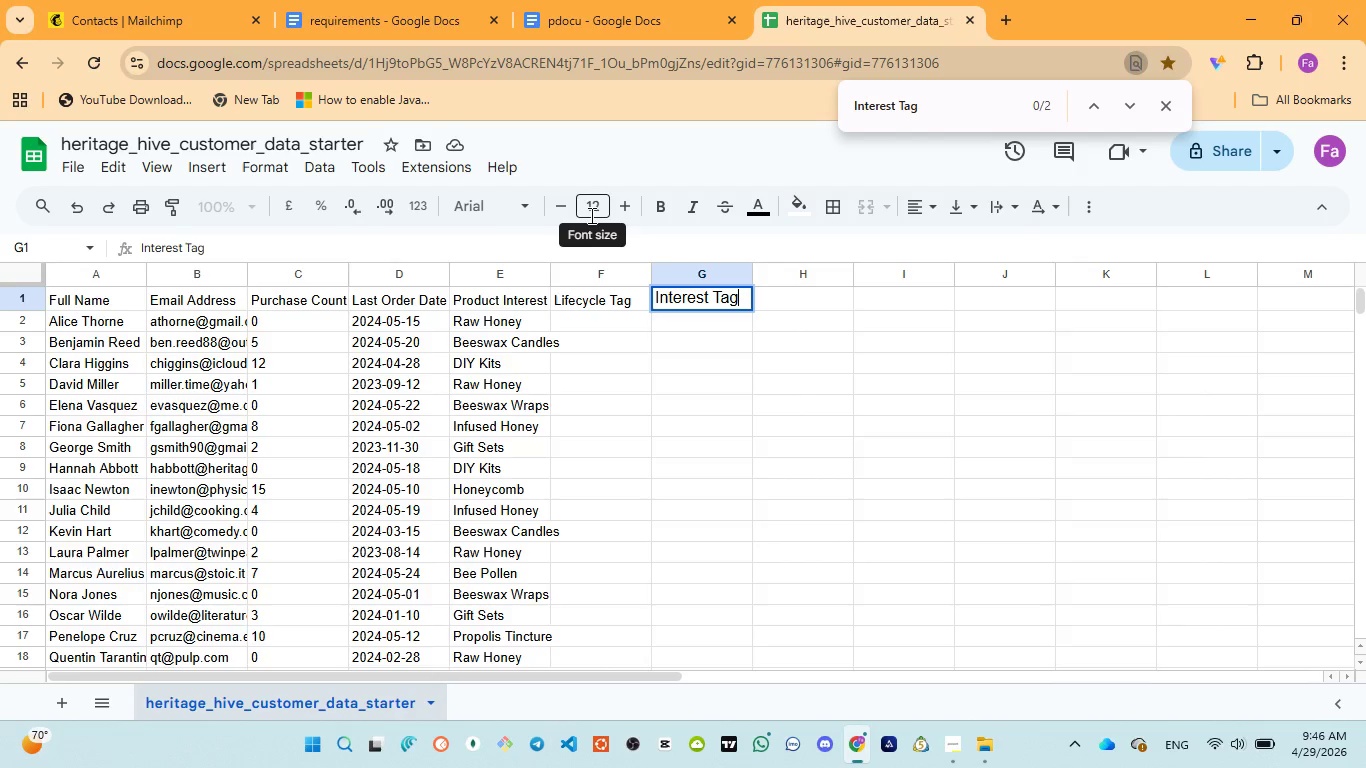 
left_click([590, 306])
 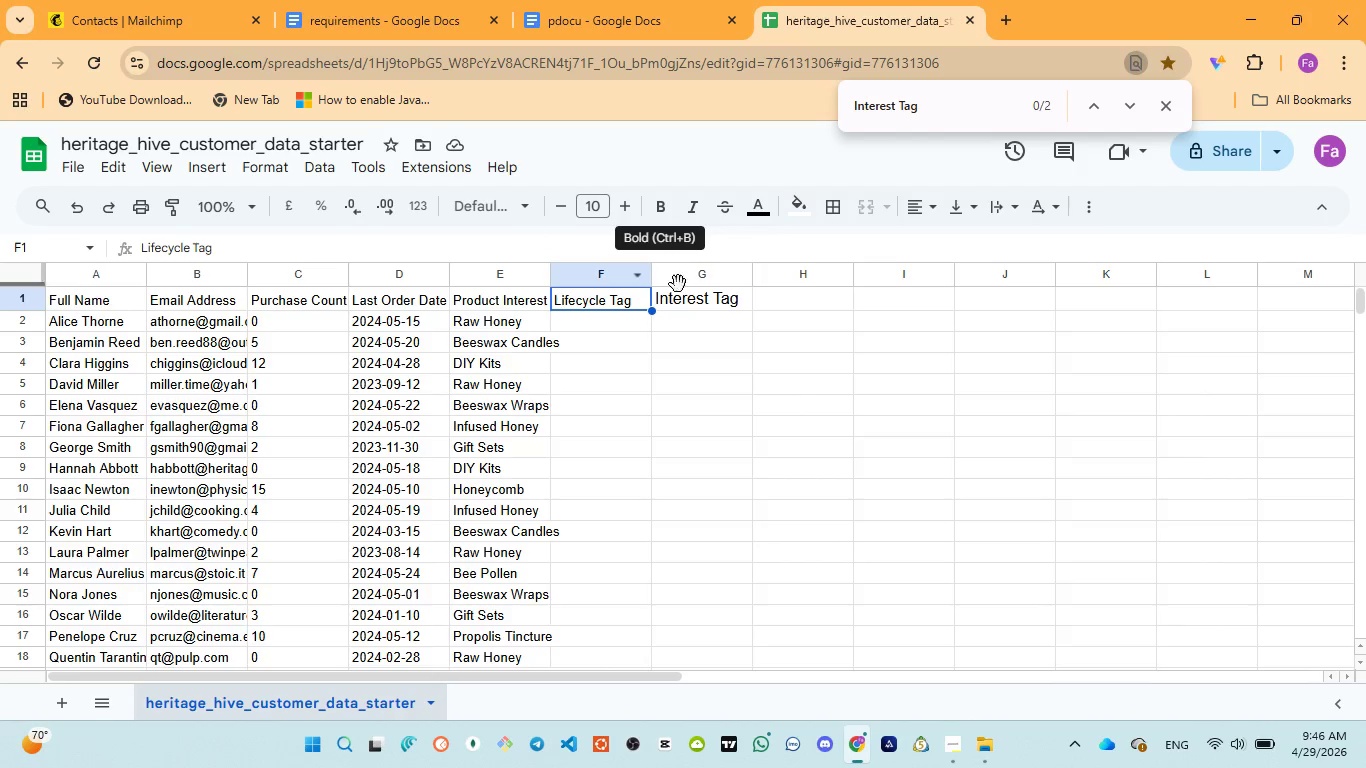 
left_click([685, 302])
 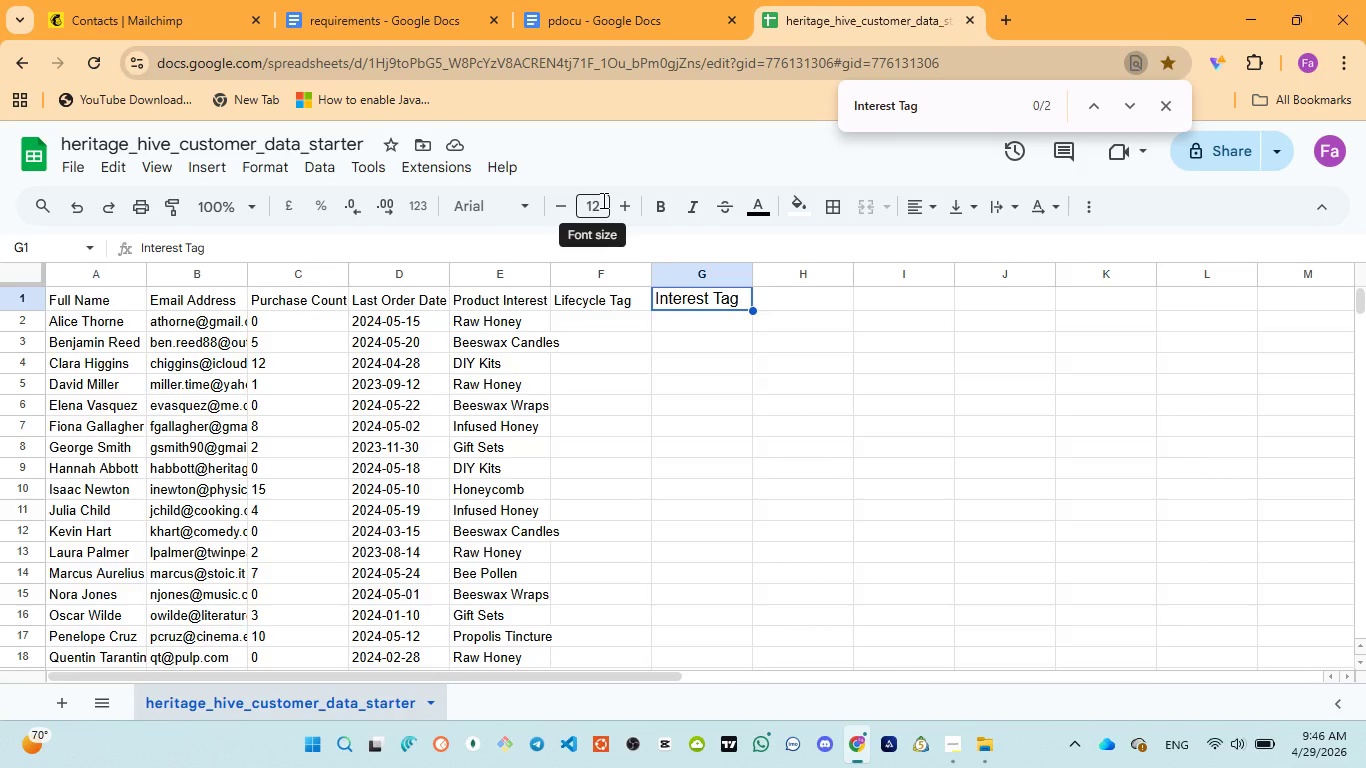 
left_click([602, 200])
 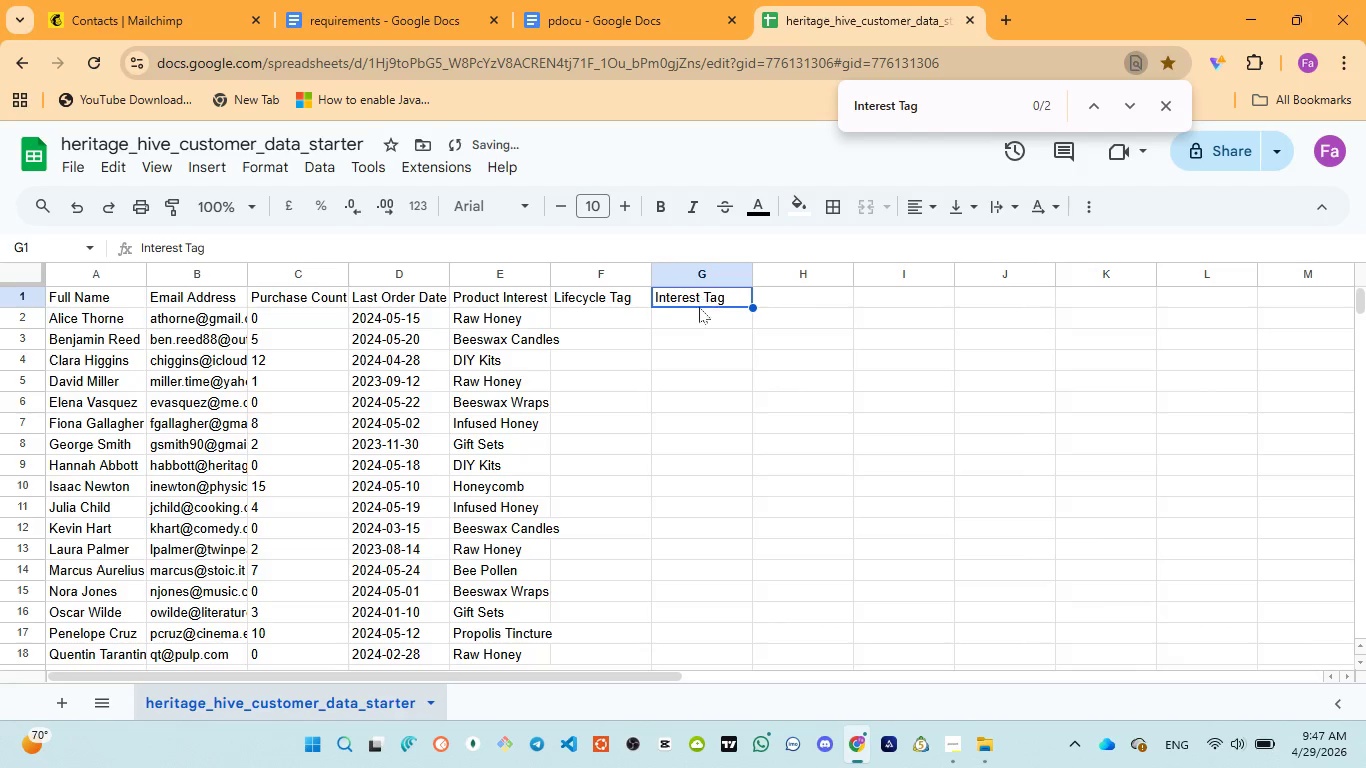 
double_click([620, 310])
 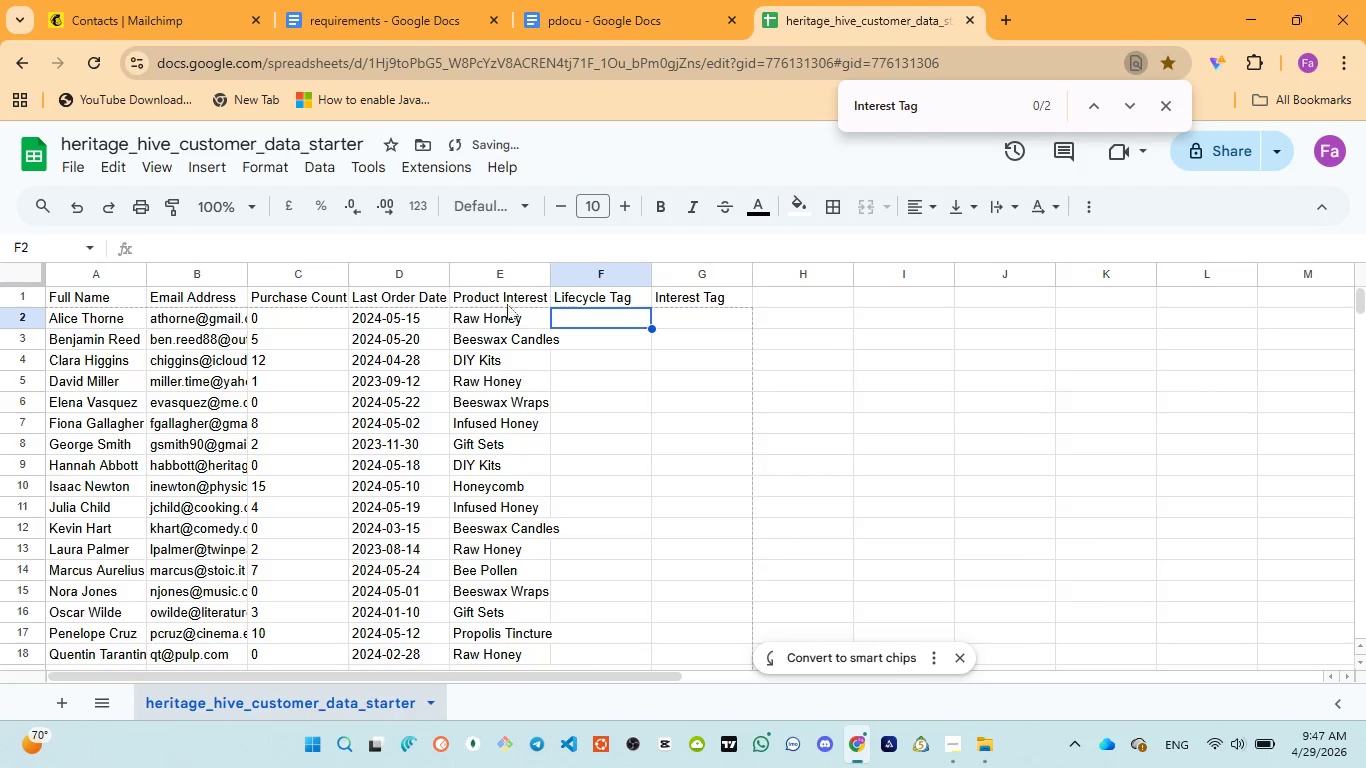 
left_click([515, 293])
 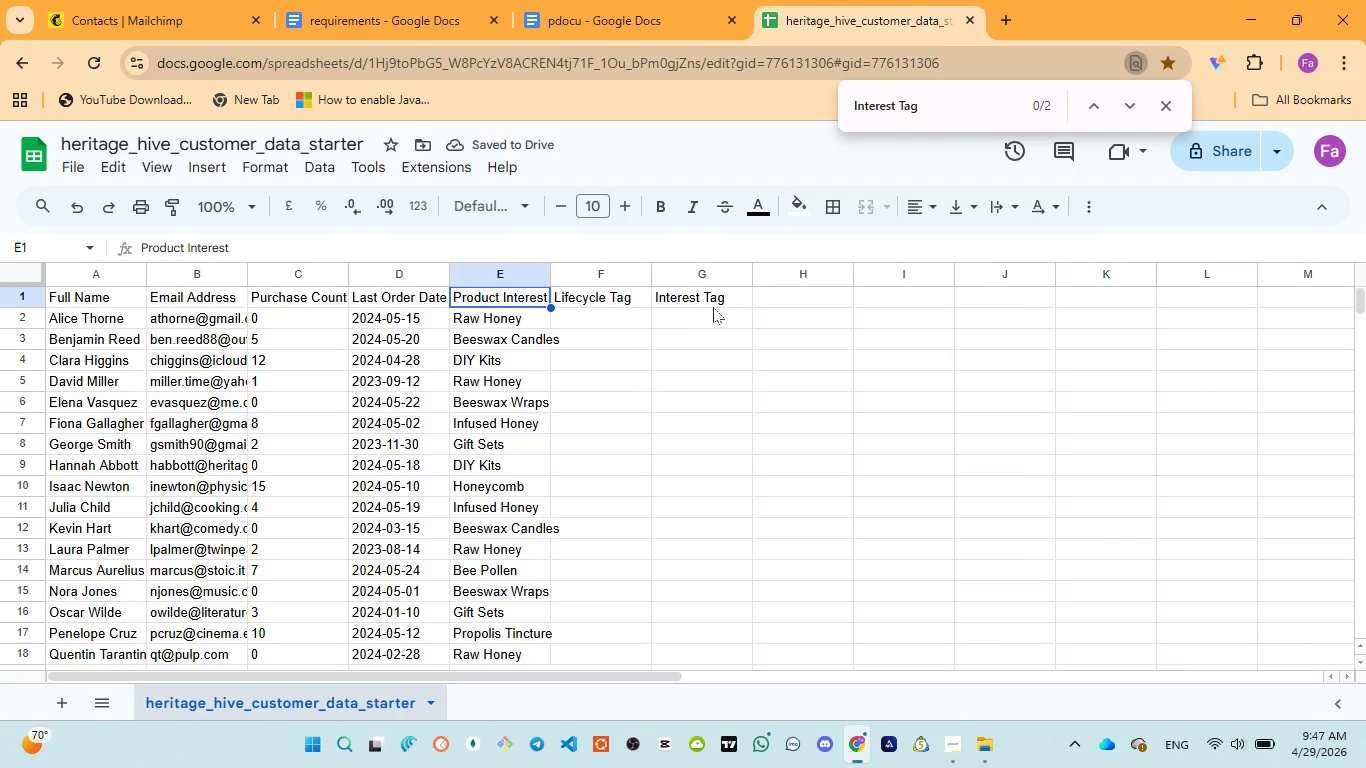 
left_click([717, 301])
 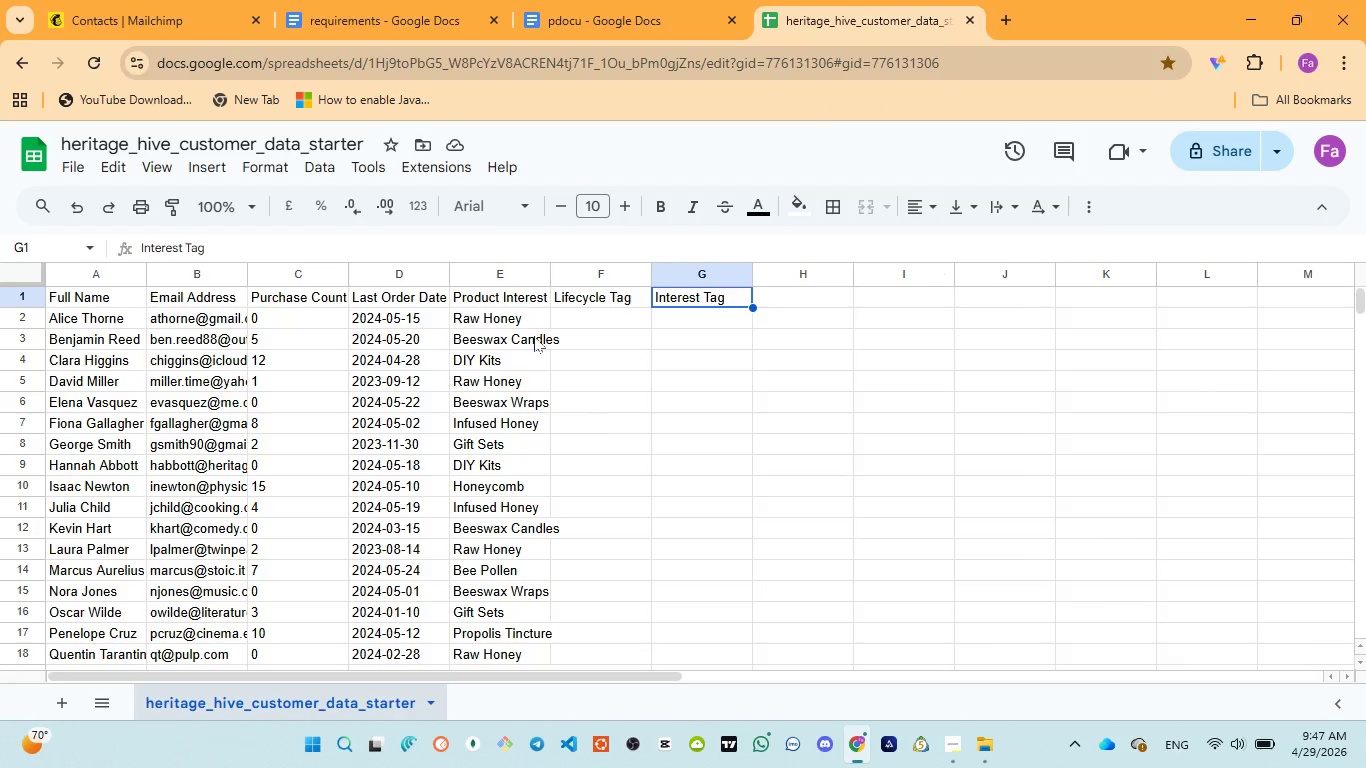 
left_click([590, 19])
 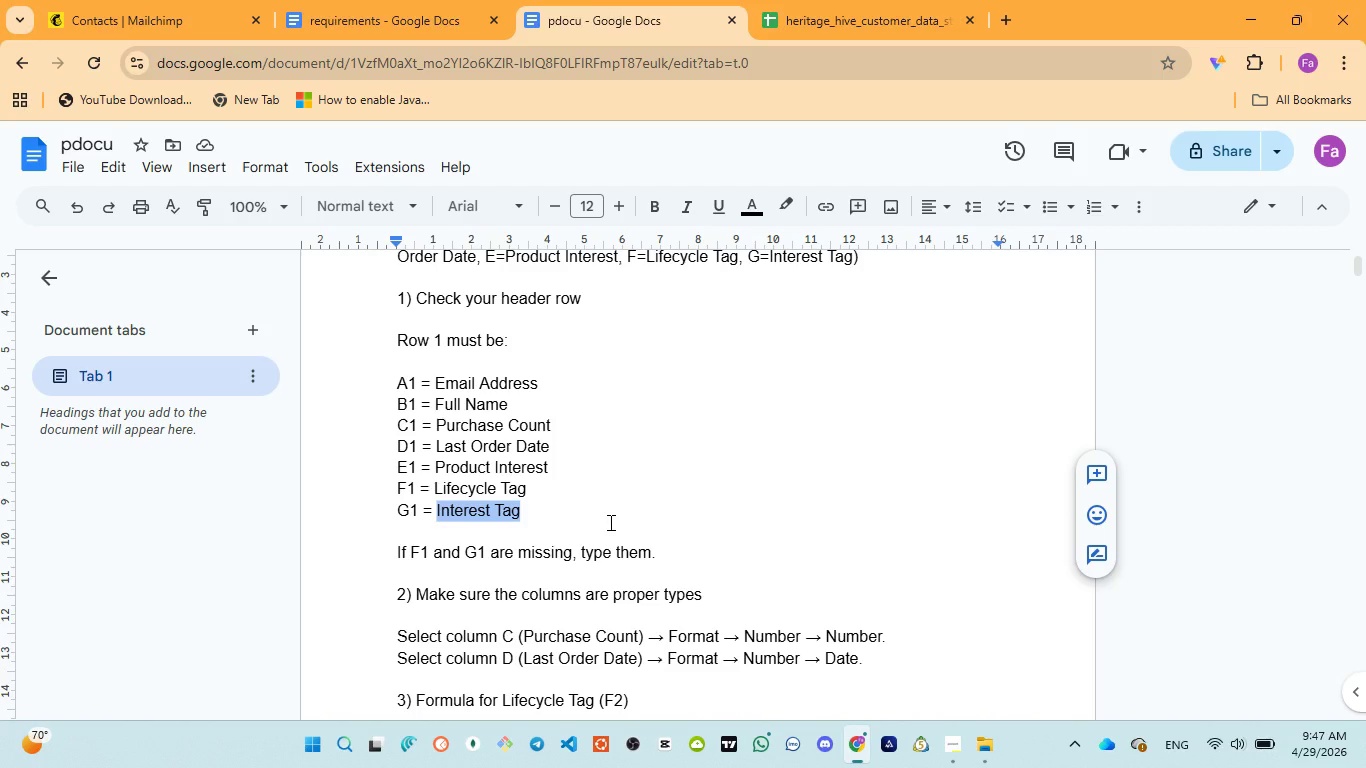 
scroll: coordinate [609, 524], scroll_direction: down, amount: 2.0
 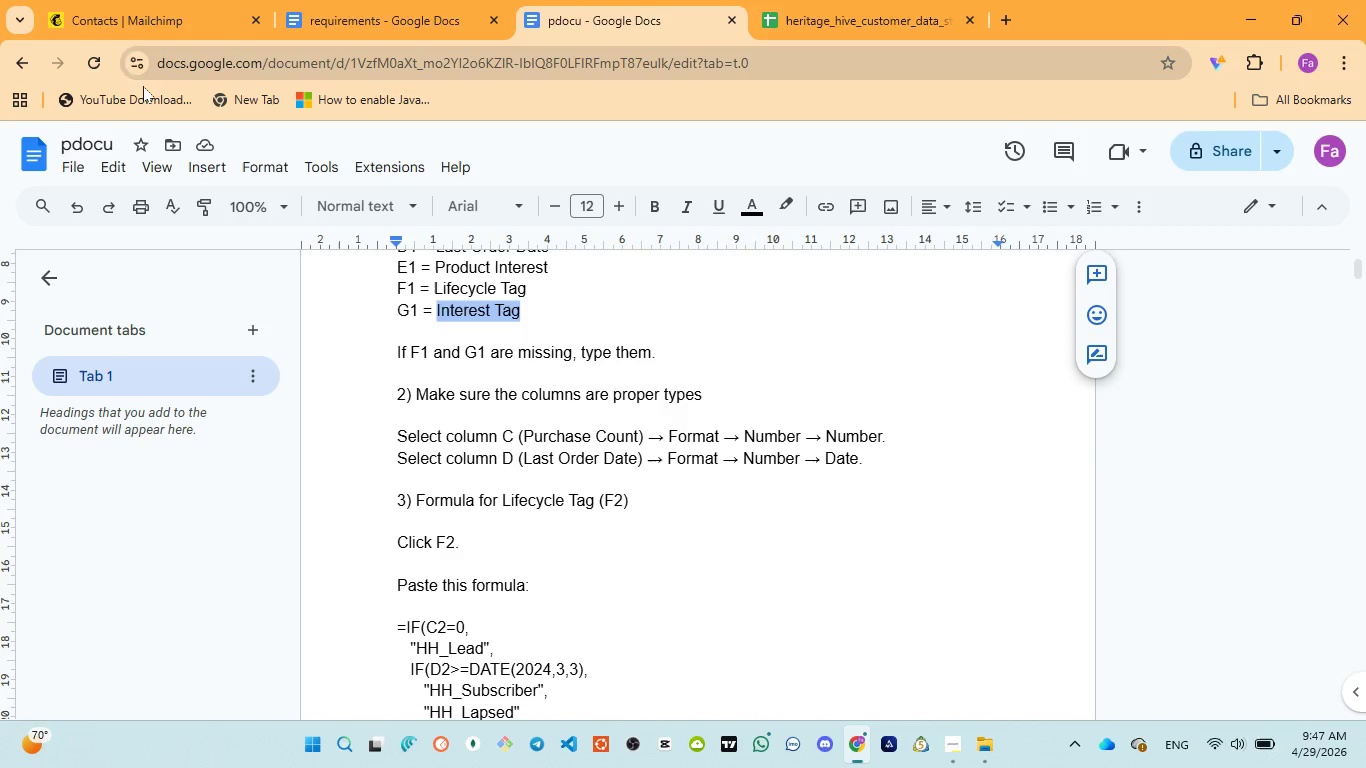 
left_click([134, 6])
 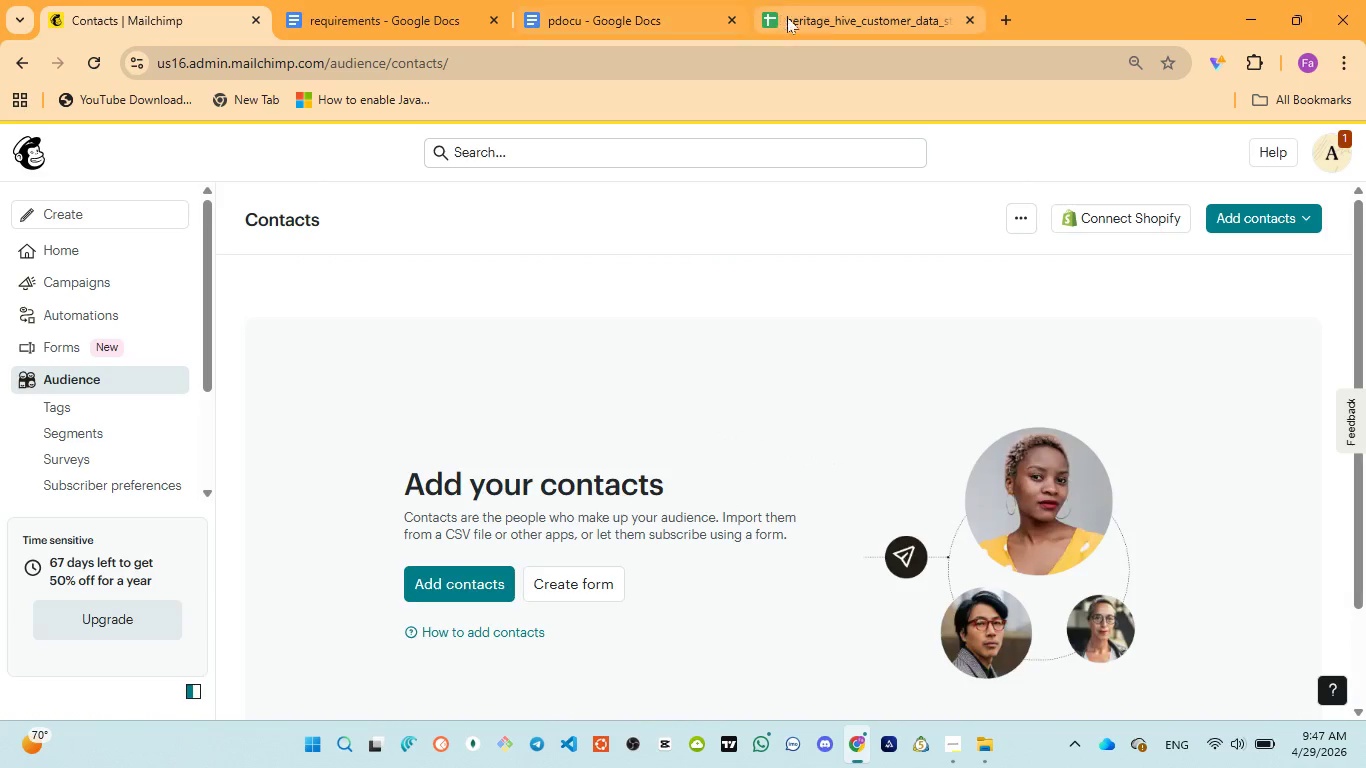 
left_click([836, 35])
 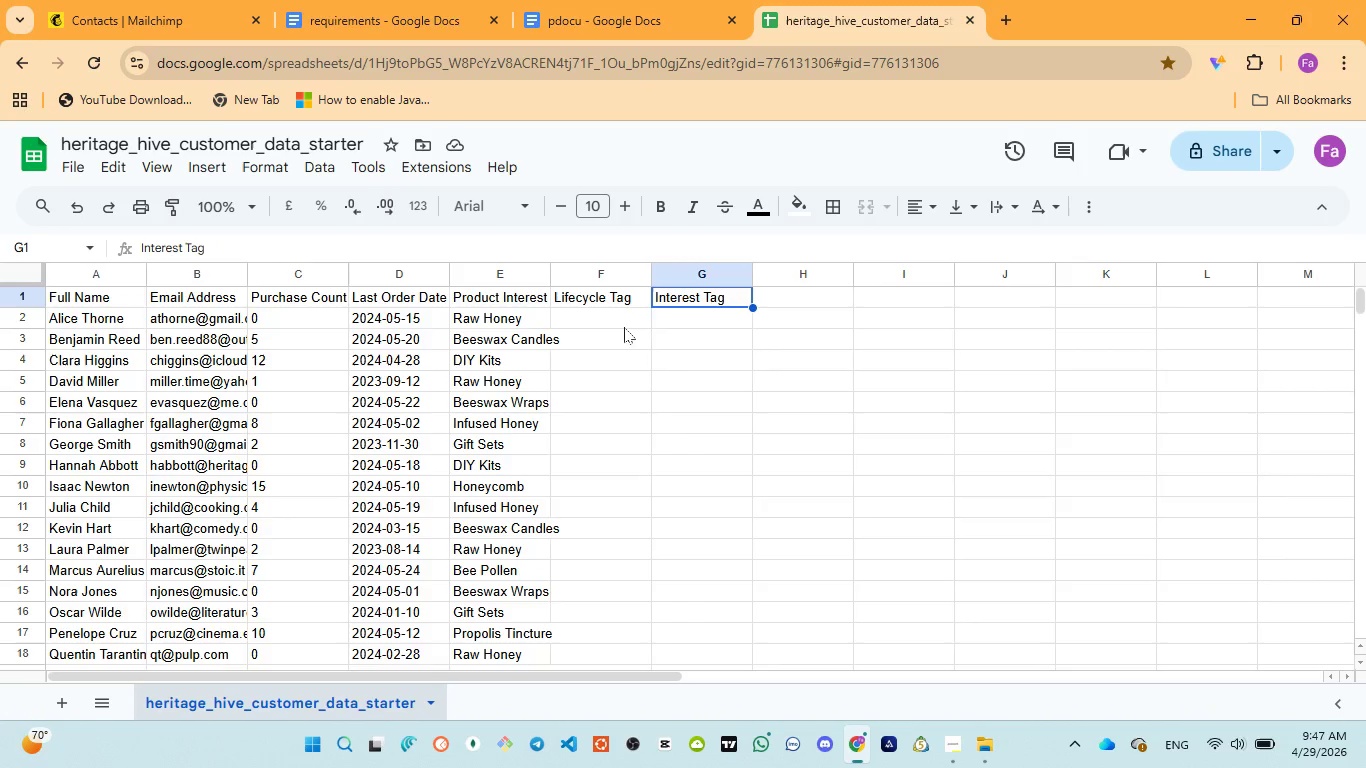 
wait(8.25)
 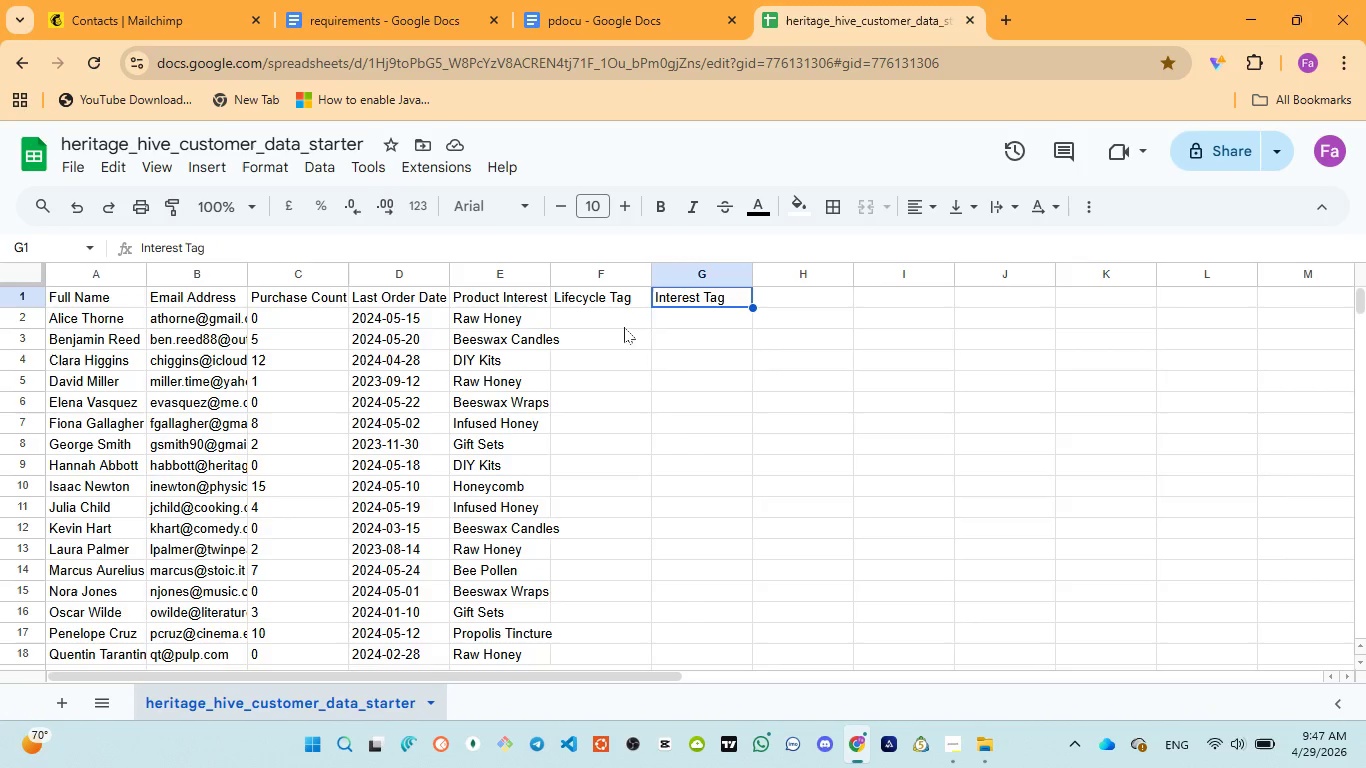 
left_click_drag(start_coordinate=[252, 276], to_coordinate=[361, 267])
 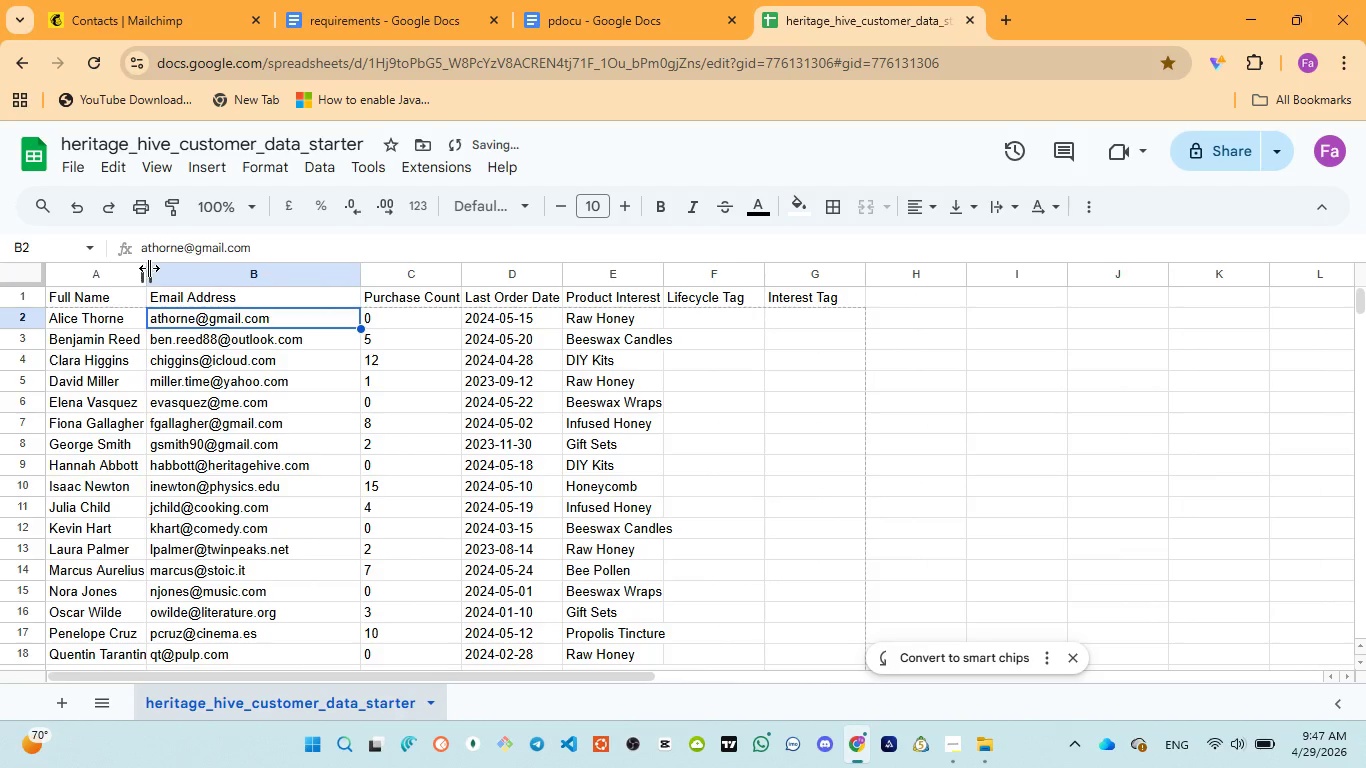 
left_click_drag(start_coordinate=[151, 268], to_coordinate=[177, 290])
 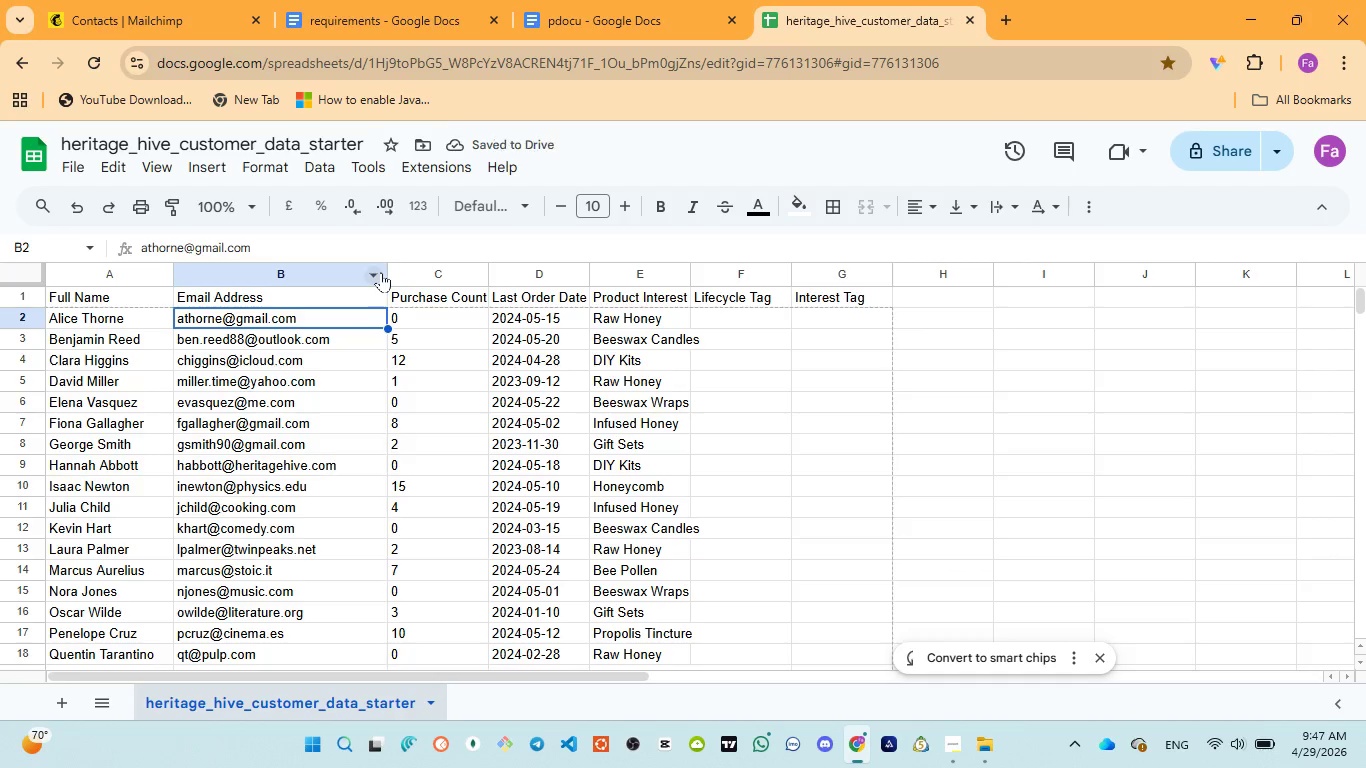 
left_click_drag(start_coordinate=[391, 272], to_coordinate=[398, 272])
 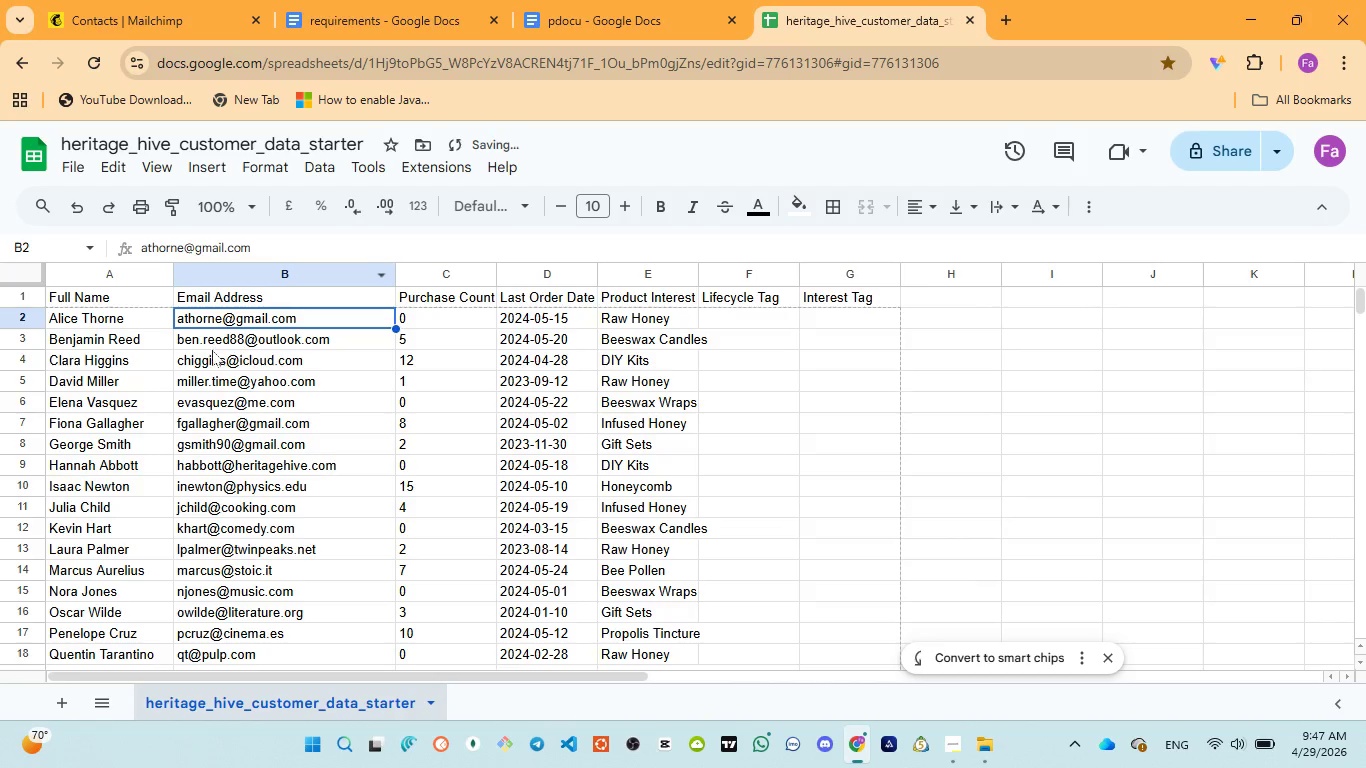 
scroll: coordinate [215, 353], scroll_direction: down, amount: 3.0
 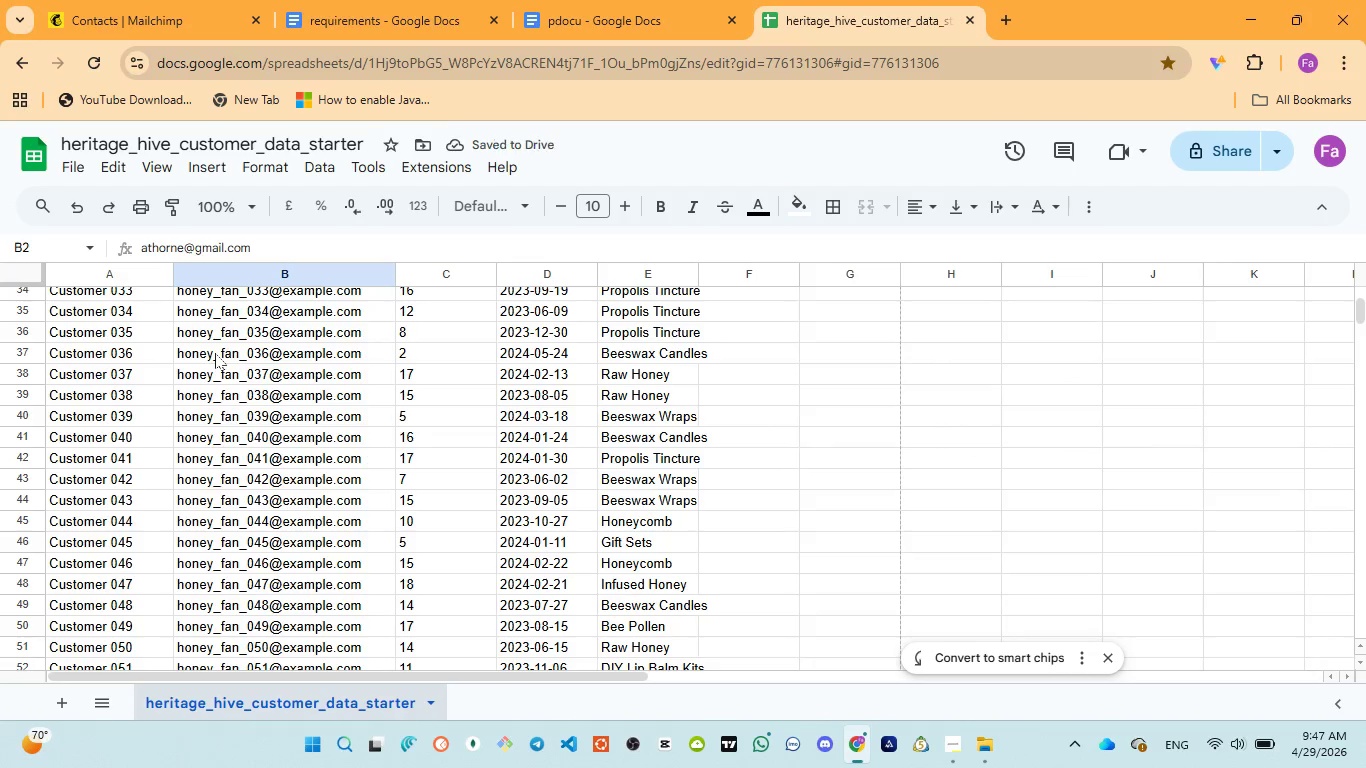 
scroll: coordinate [347, 334], scroll_direction: up, amount: 11.0
 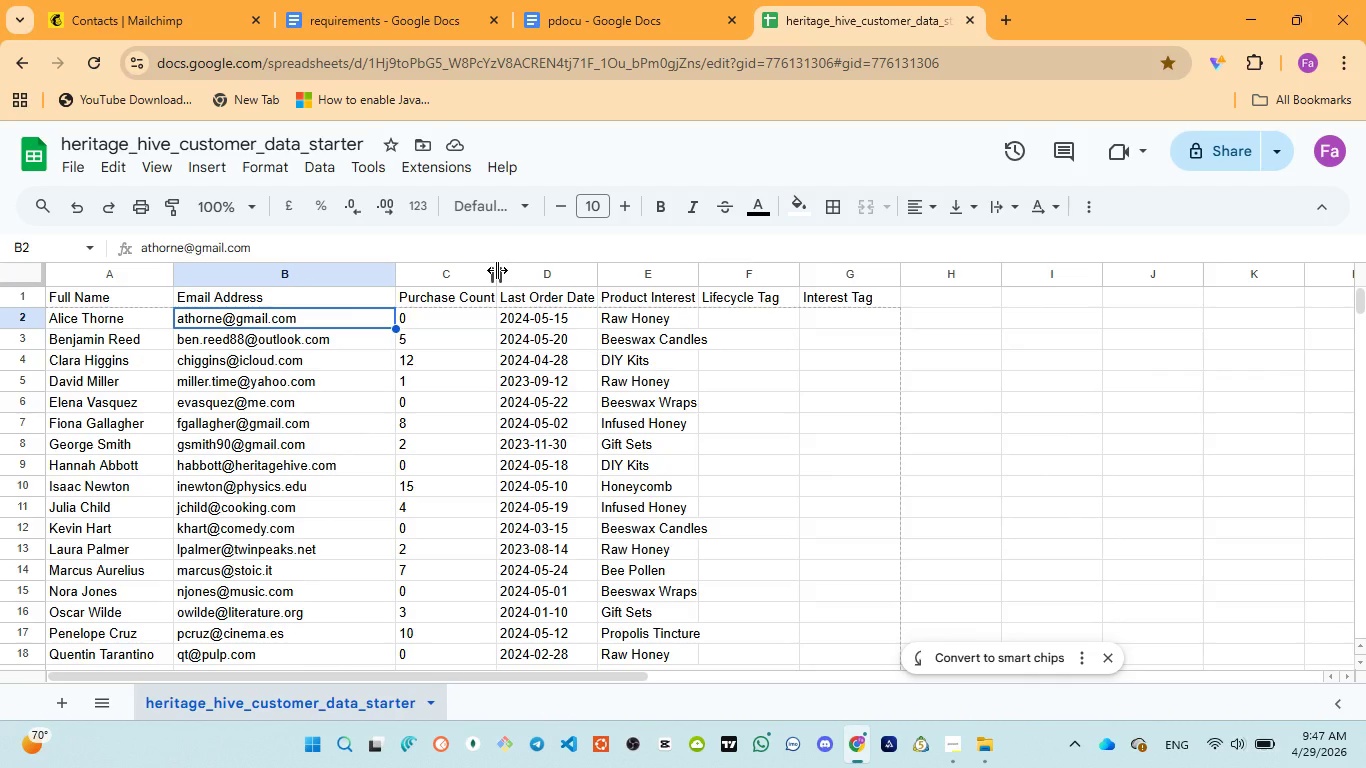 
left_click_drag(start_coordinate=[497, 270], to_coordinate=[534, 269])
 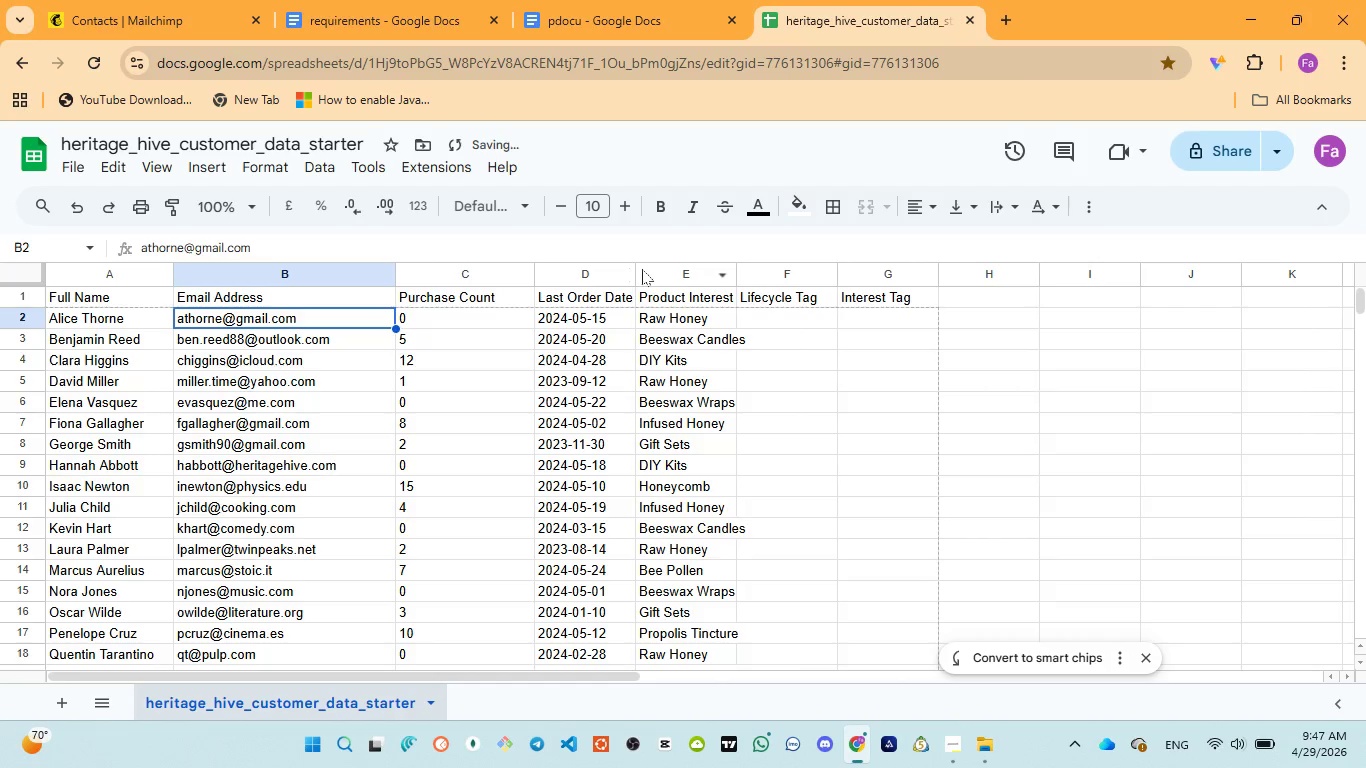 
left_click_drag(start_coordinate=[639, 269], to_coordinate=[674, 266])
 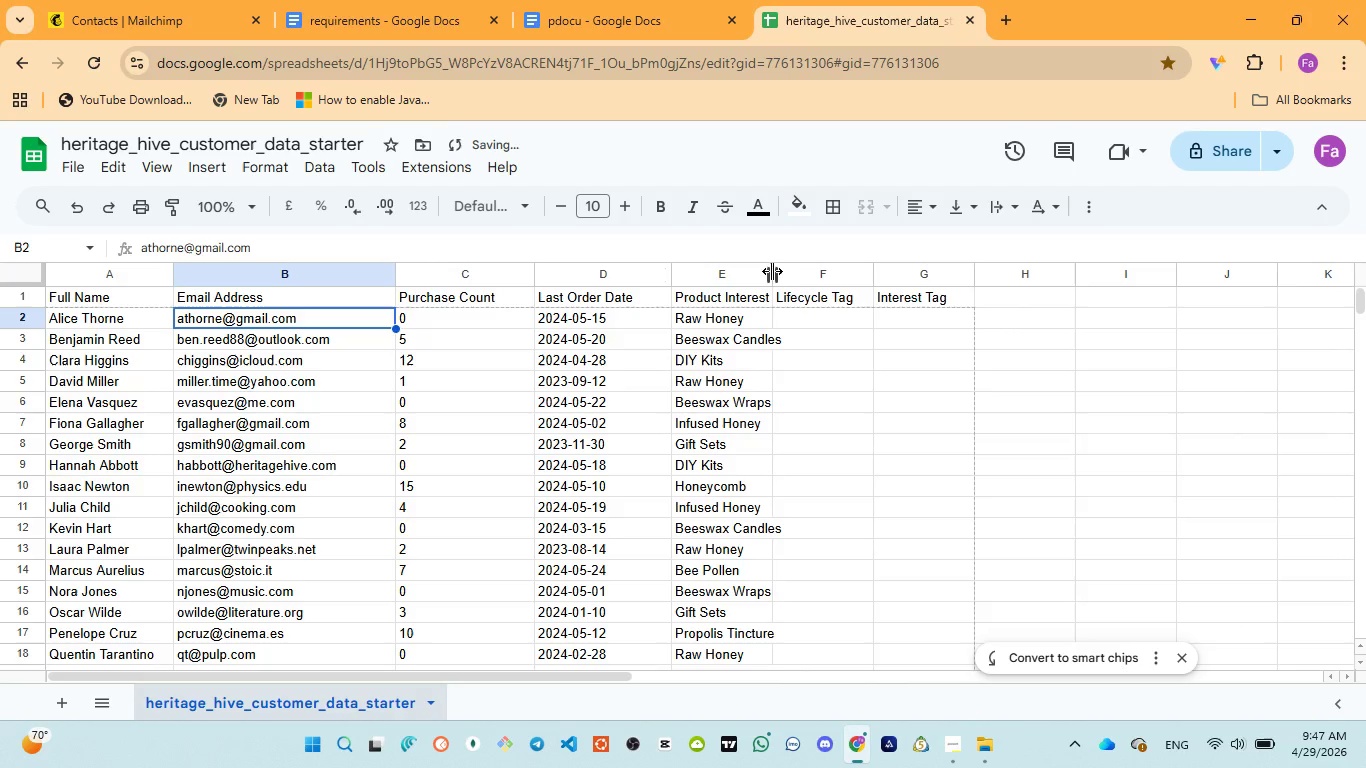 
left_click_drag(start_coordinate=[778, 271], to_coordinate=[815, 265])
 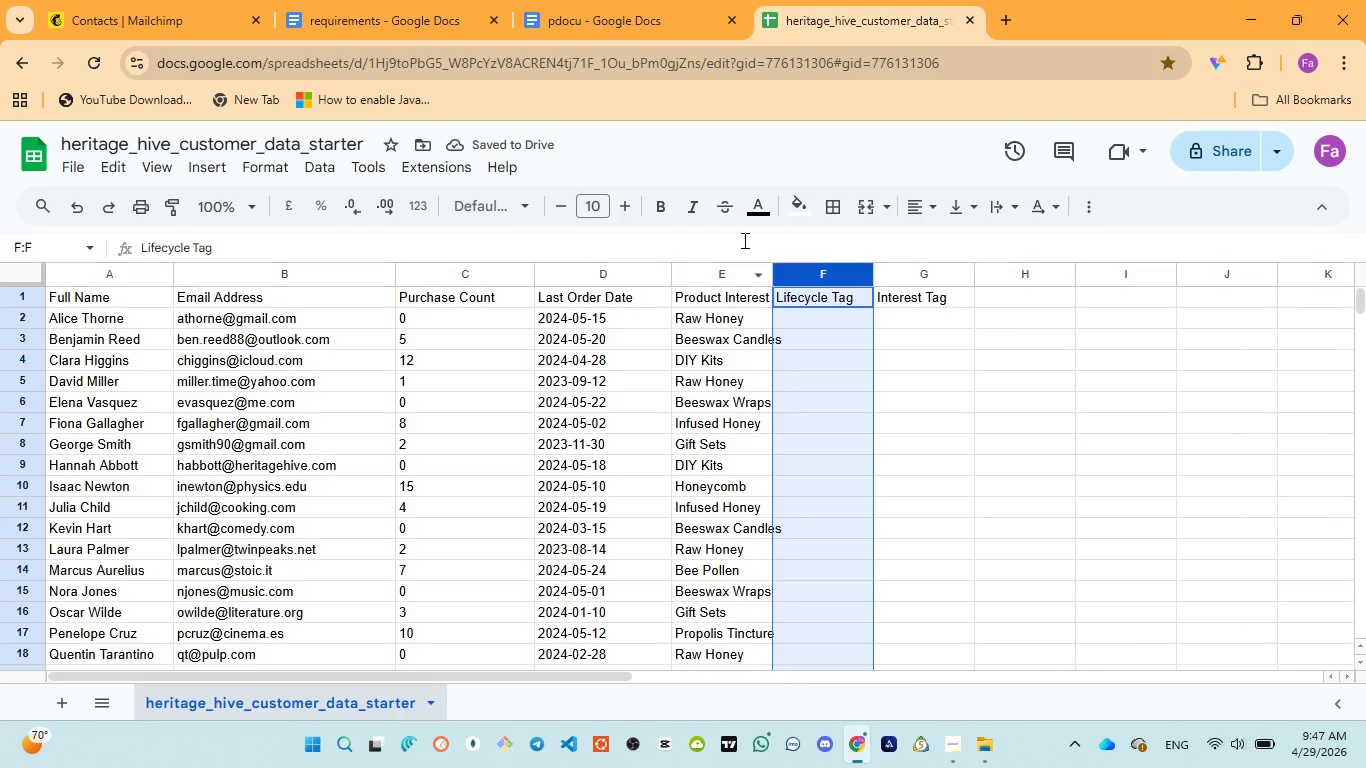 
left_click([743, 240])
 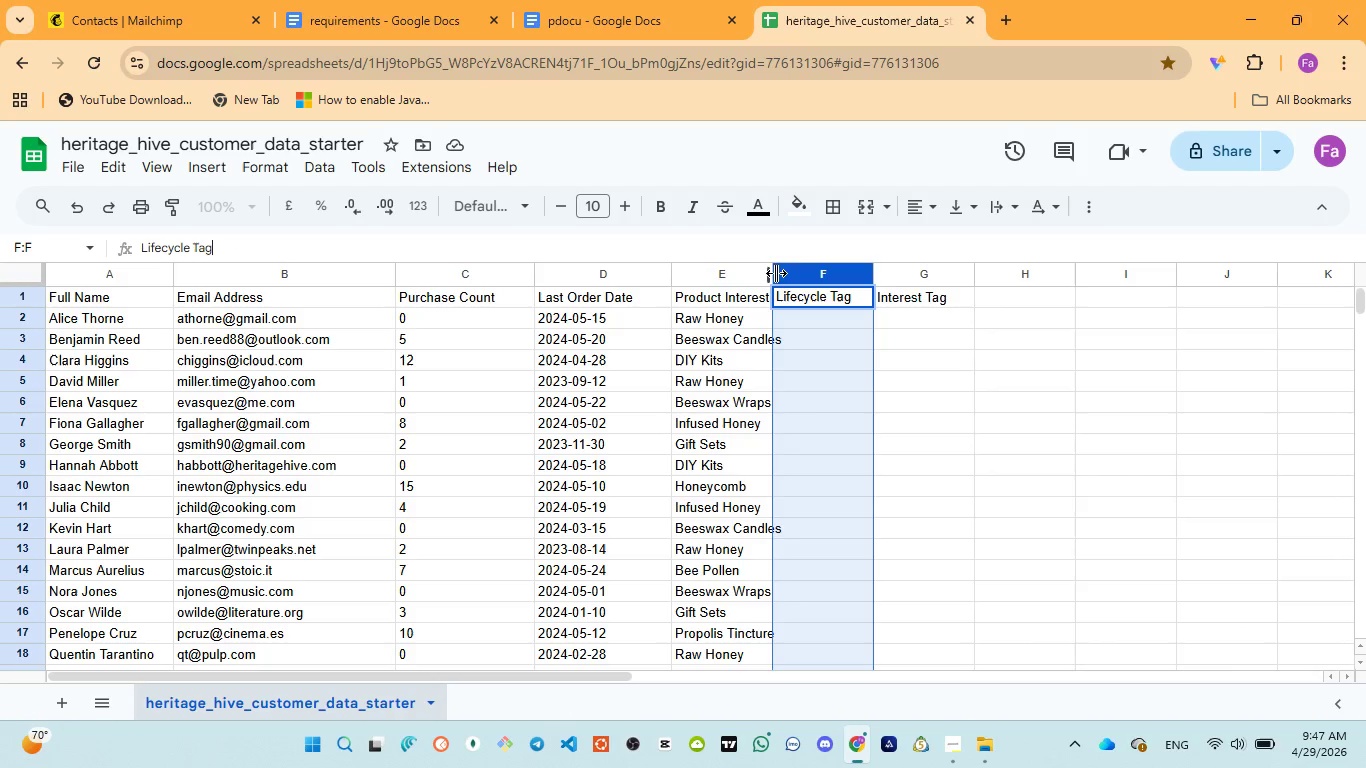 
left_click_drag(start_coordinate=[776, 274], to_coordinate=[809, 271])
 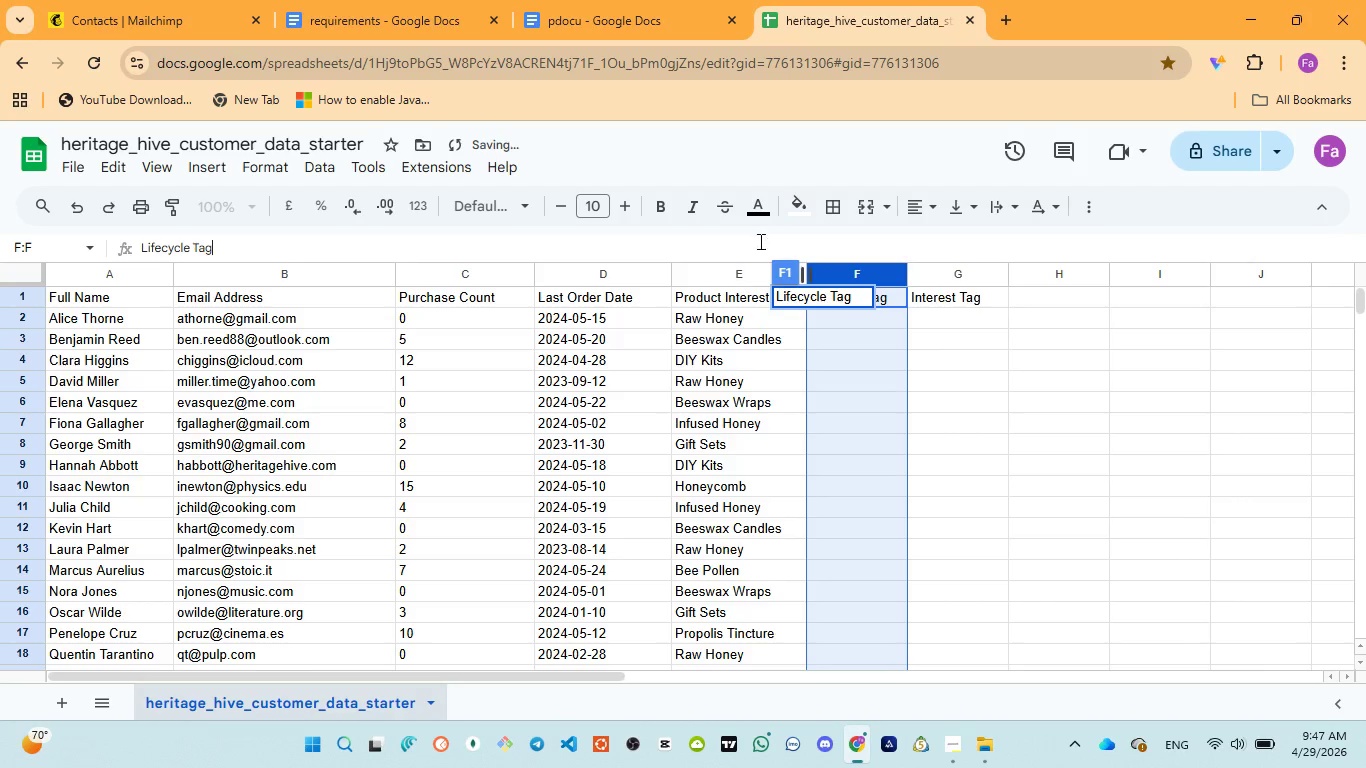 
left_click([759, 242])
 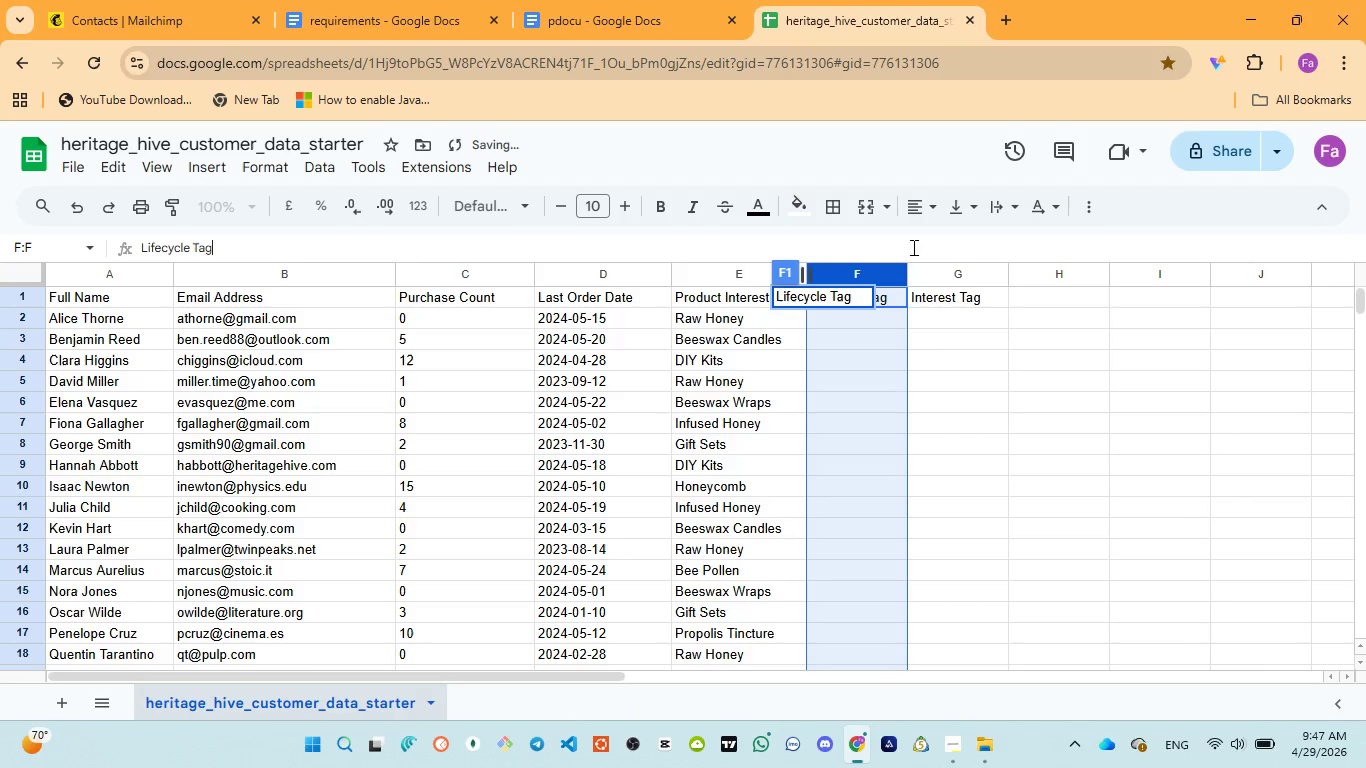 
left_click([929, 247])
 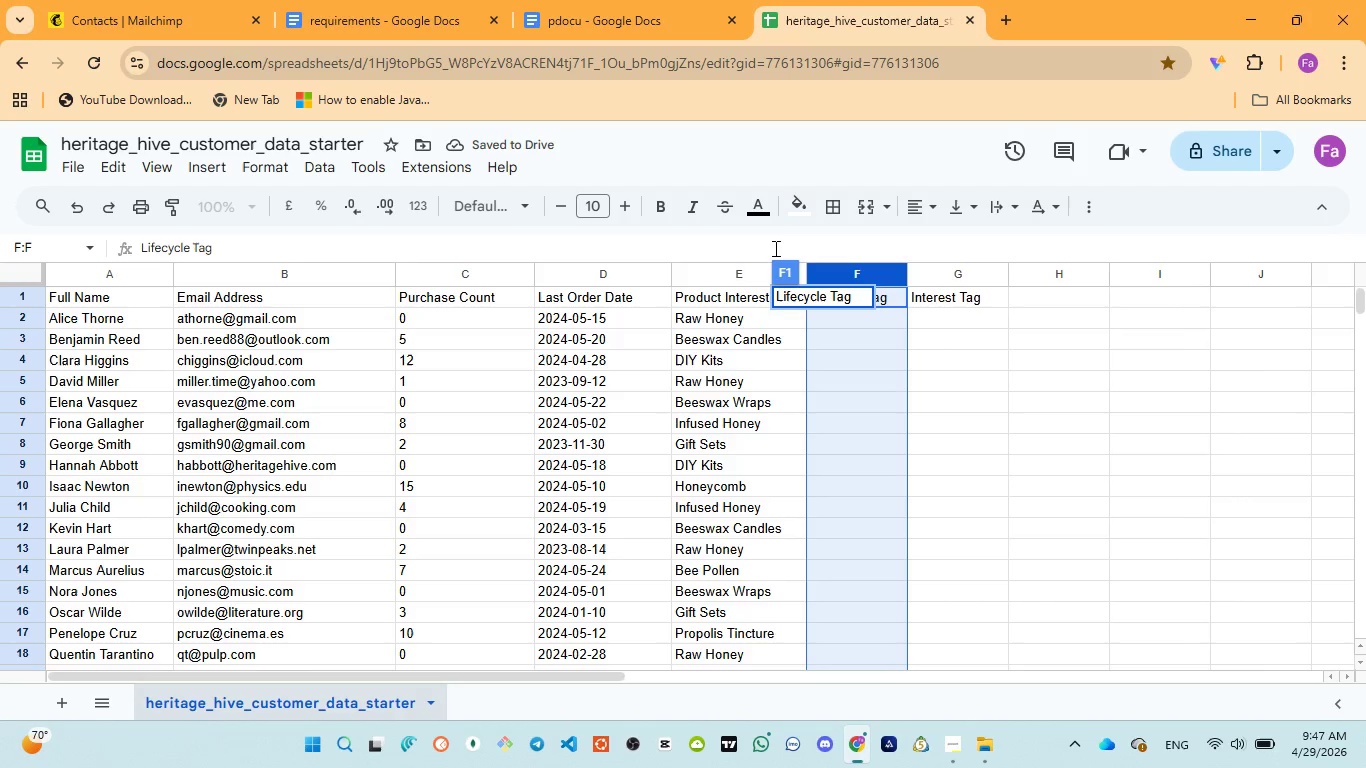 
double_click([745, 237])
 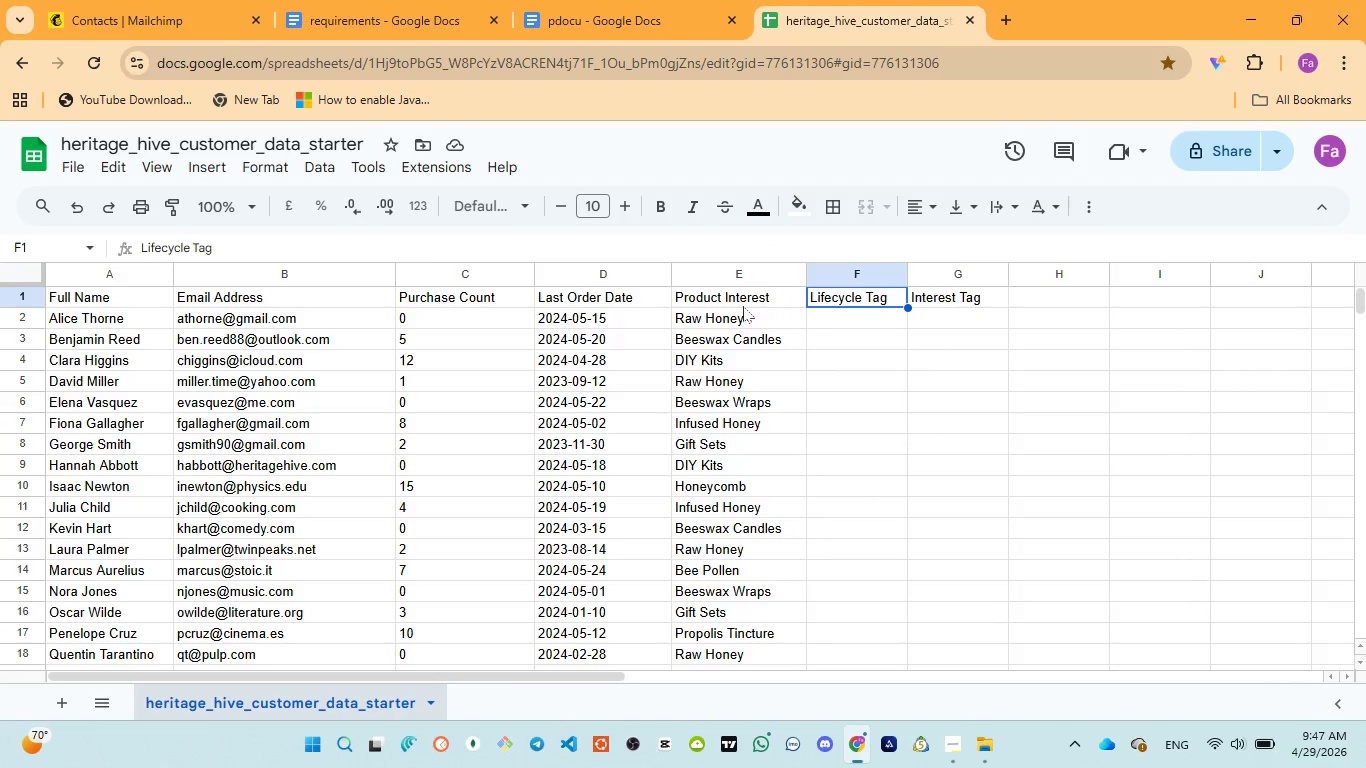 
scroll: coordinate [776, 371], scroll_direction: down, amount: 4.0
 